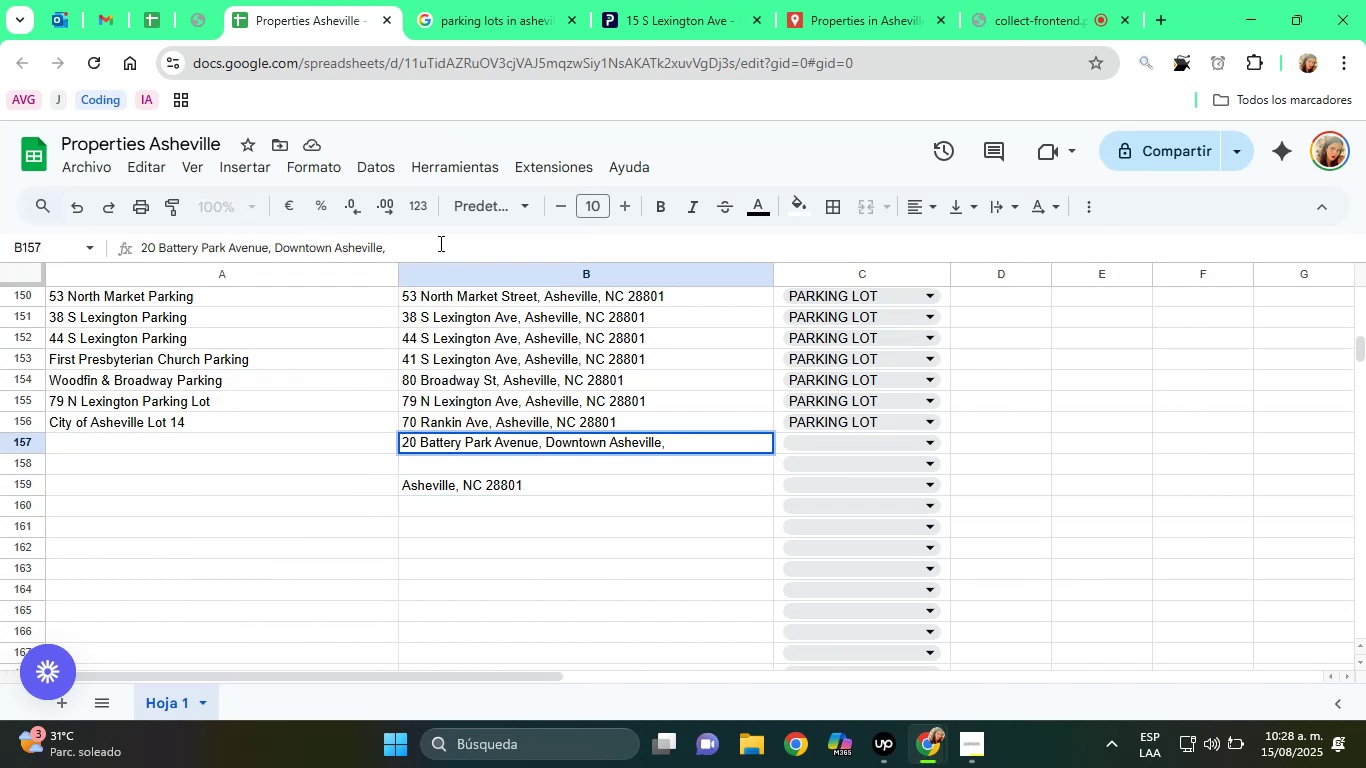 
key(Control+ControlLeft)
 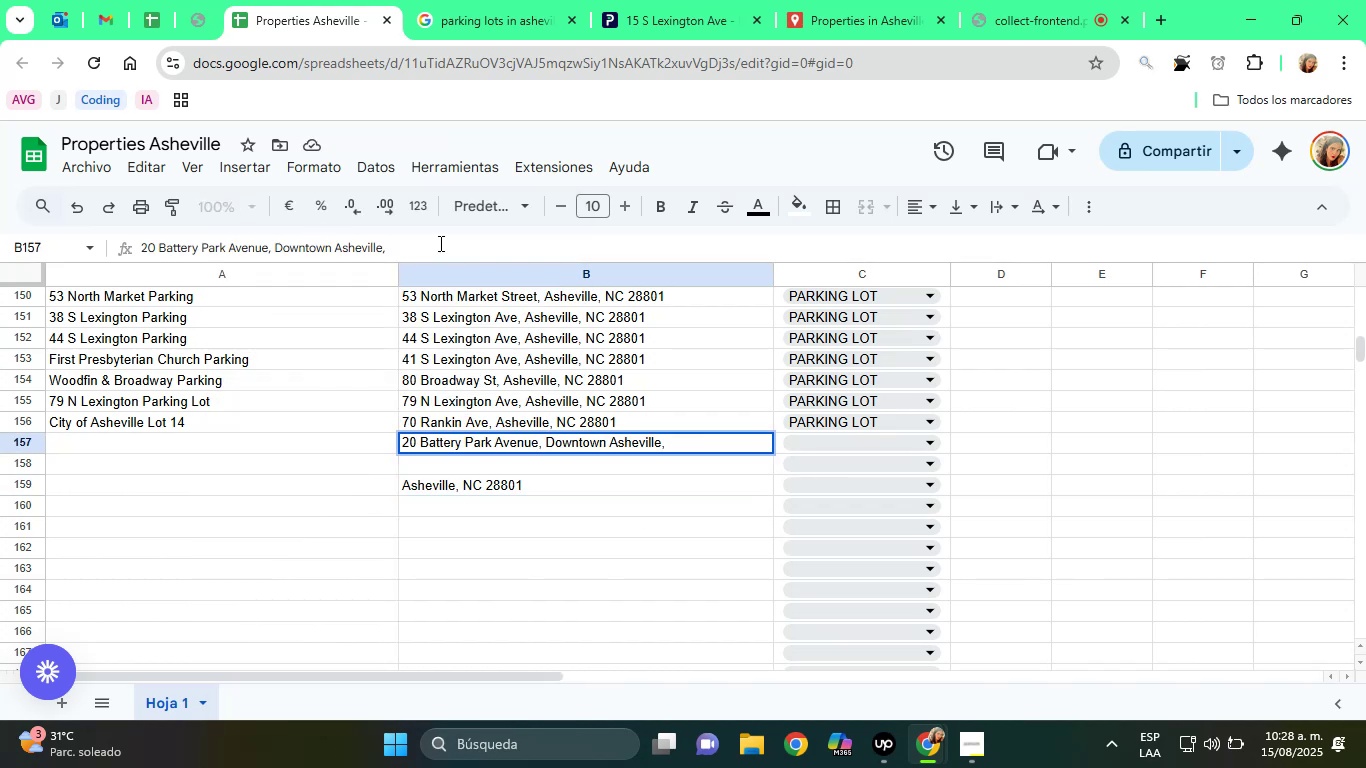 
key(Control+V)
 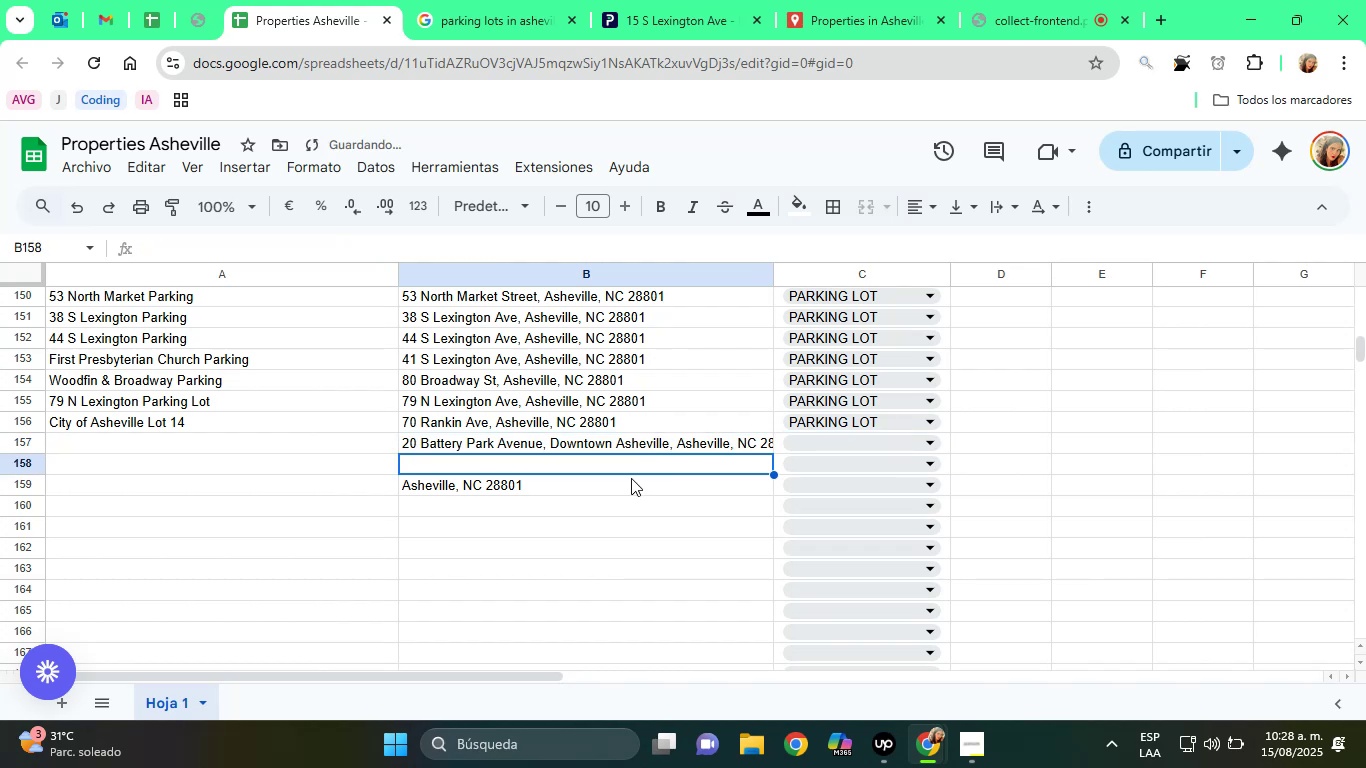 
left_click([440, 491])
 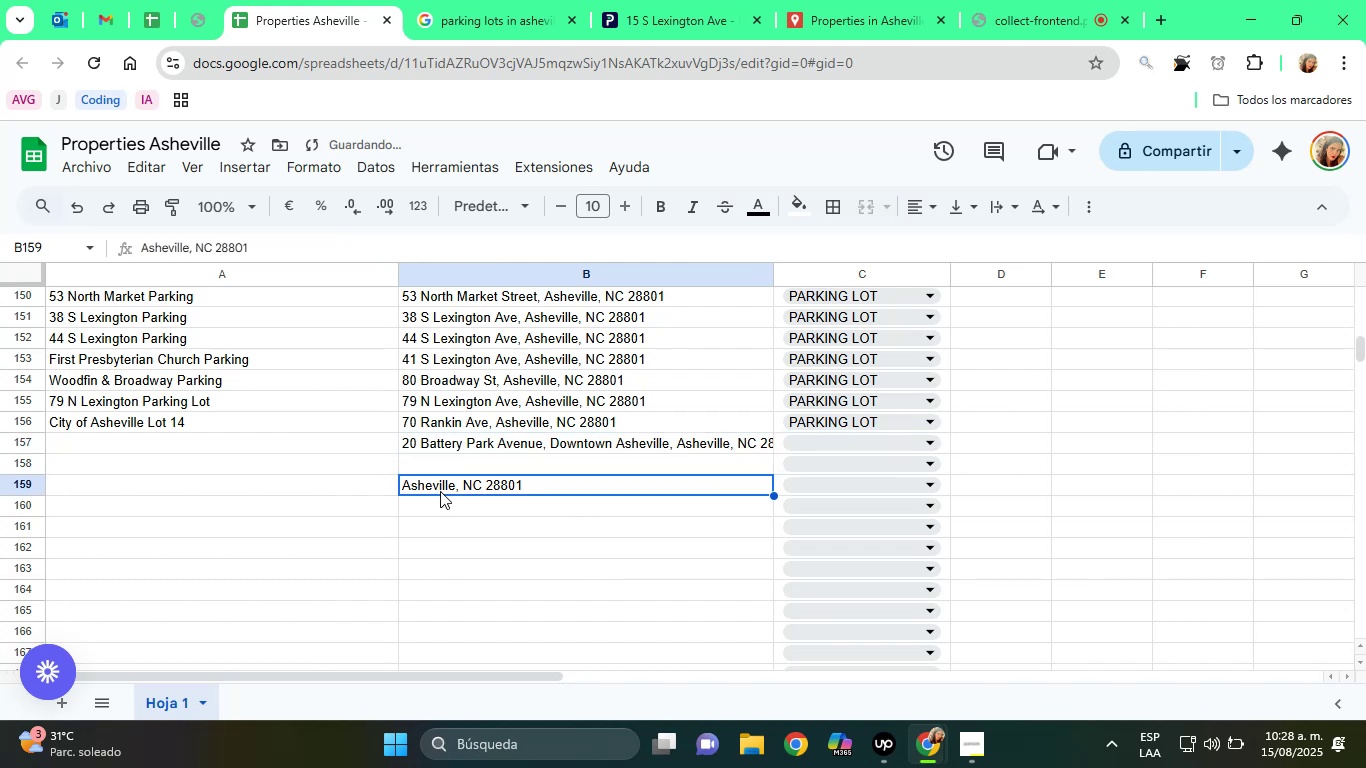 
key(Backspace)
 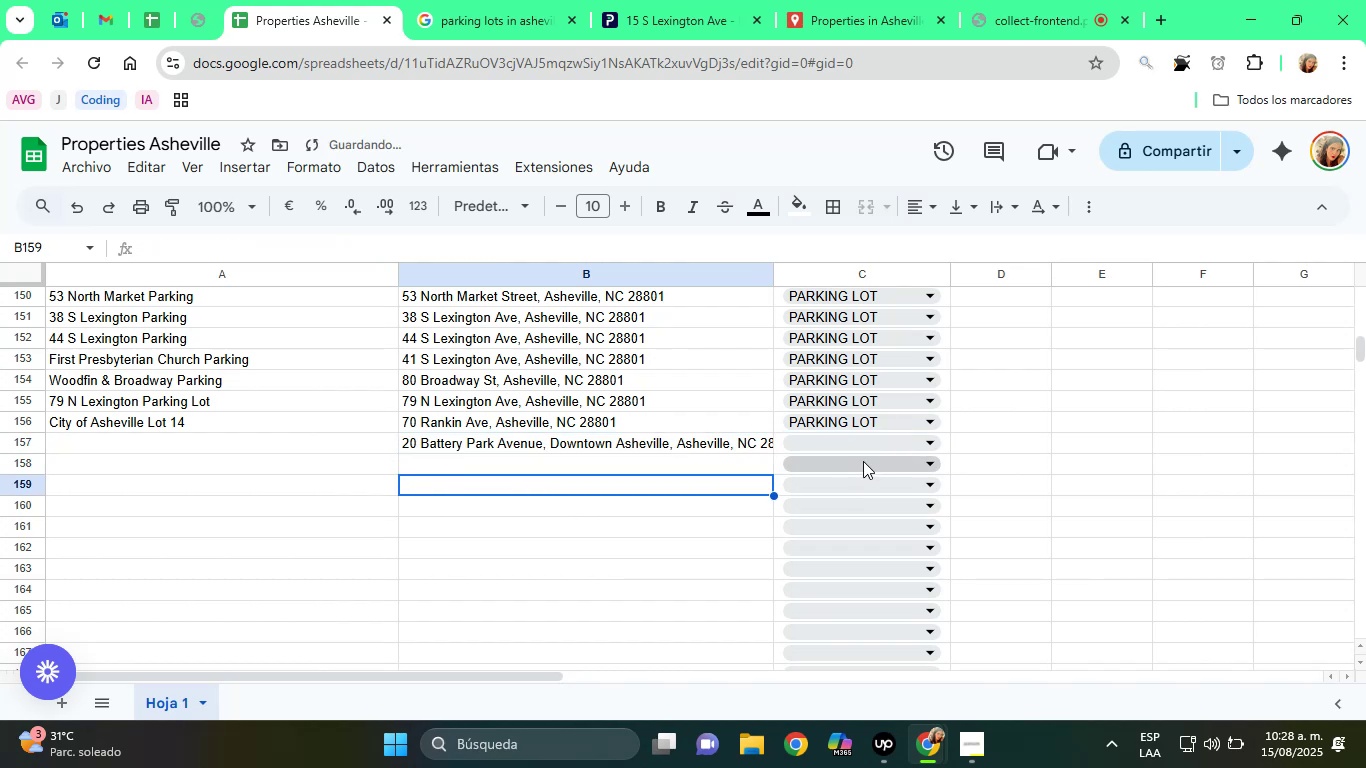 
left_click([856, 446])
 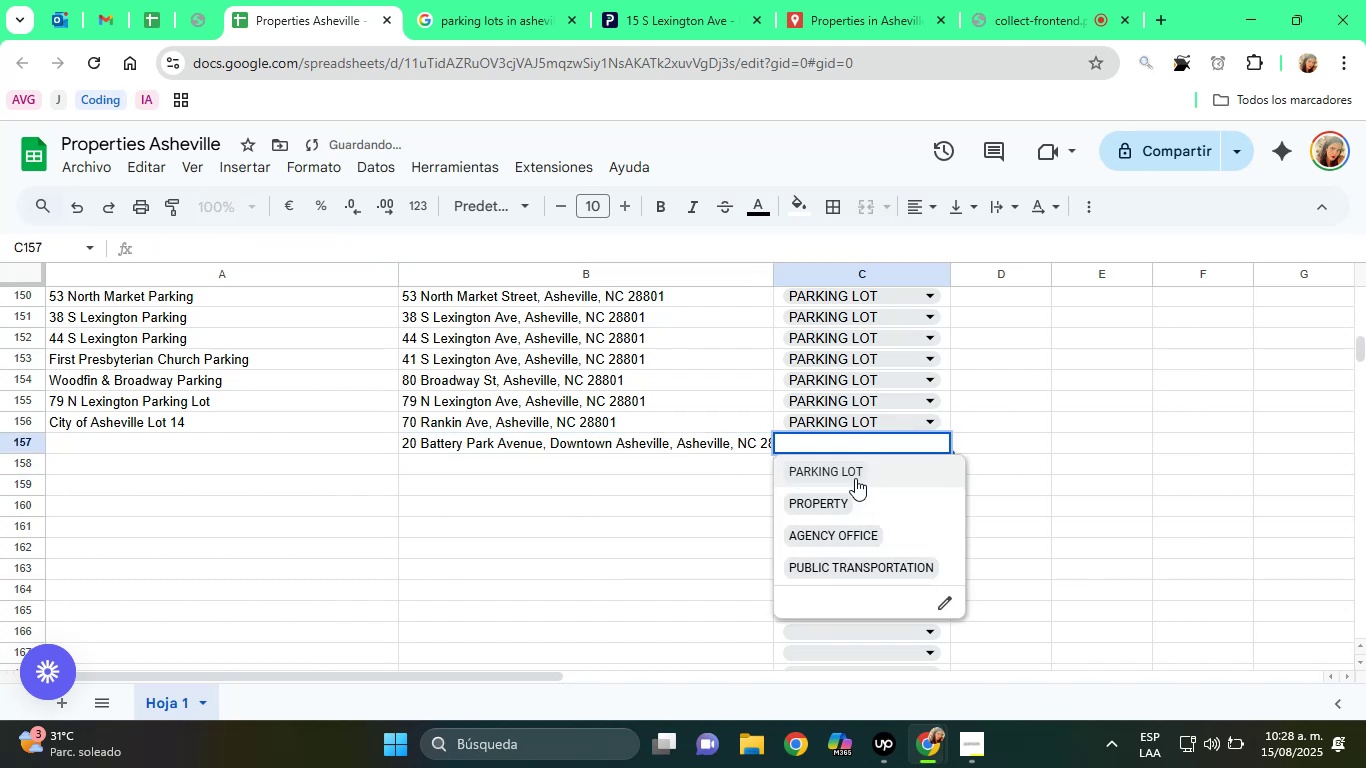 
left_click([854, 470])
 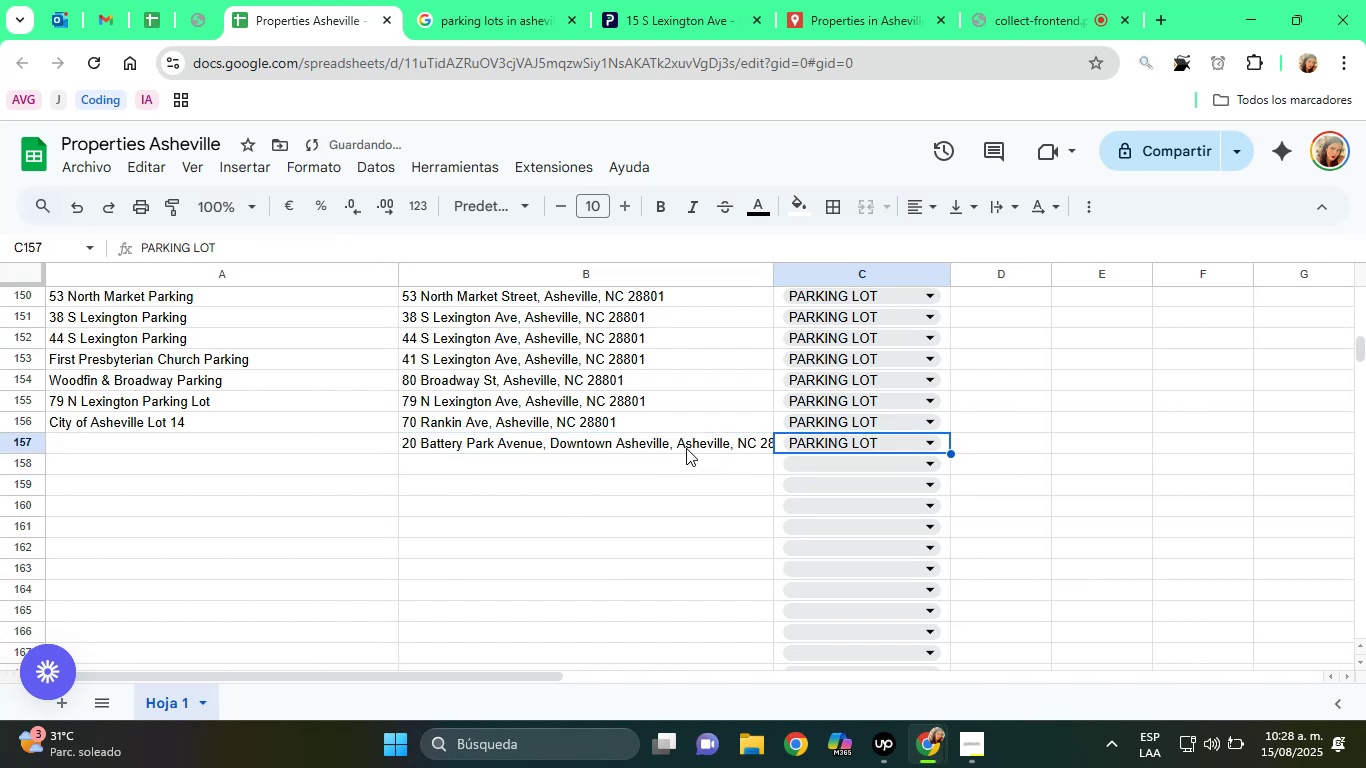 
left_click([661, 445])
 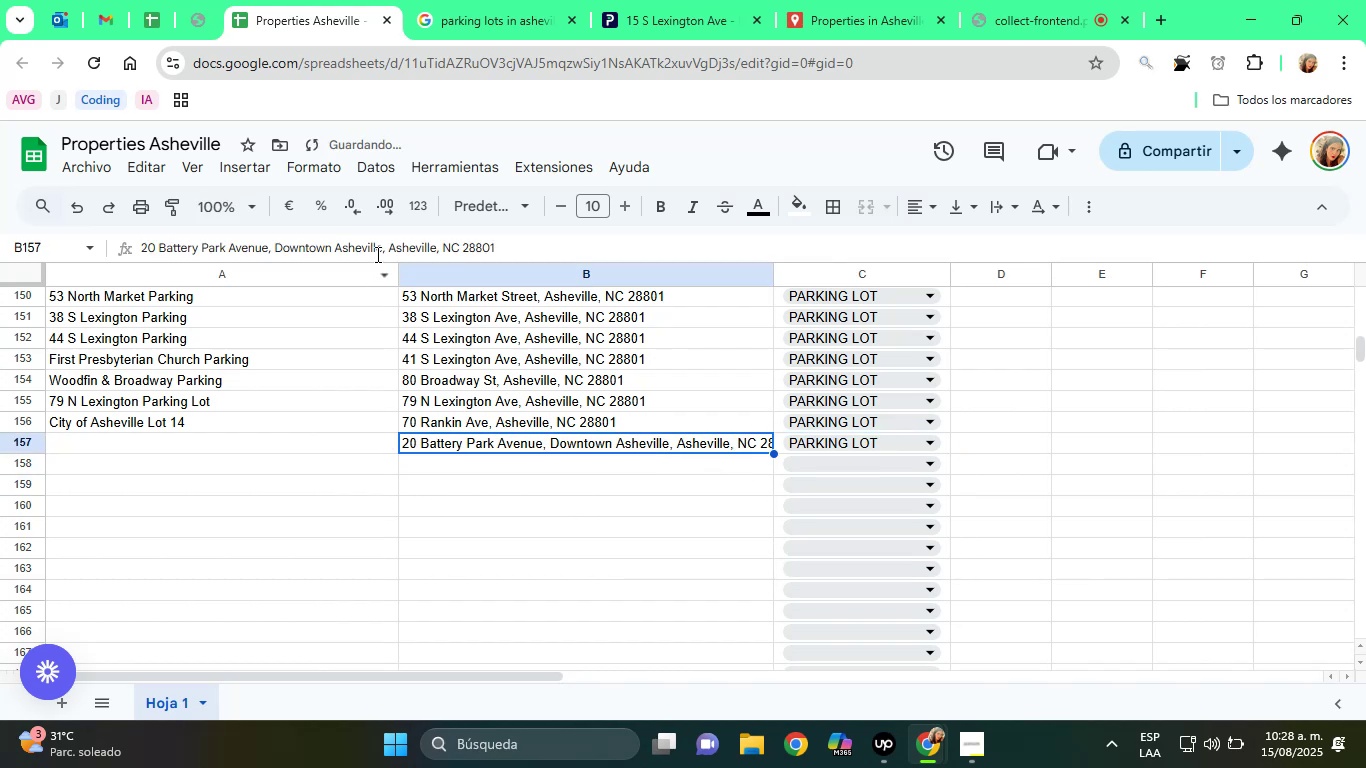 
left_click([378, 251])
 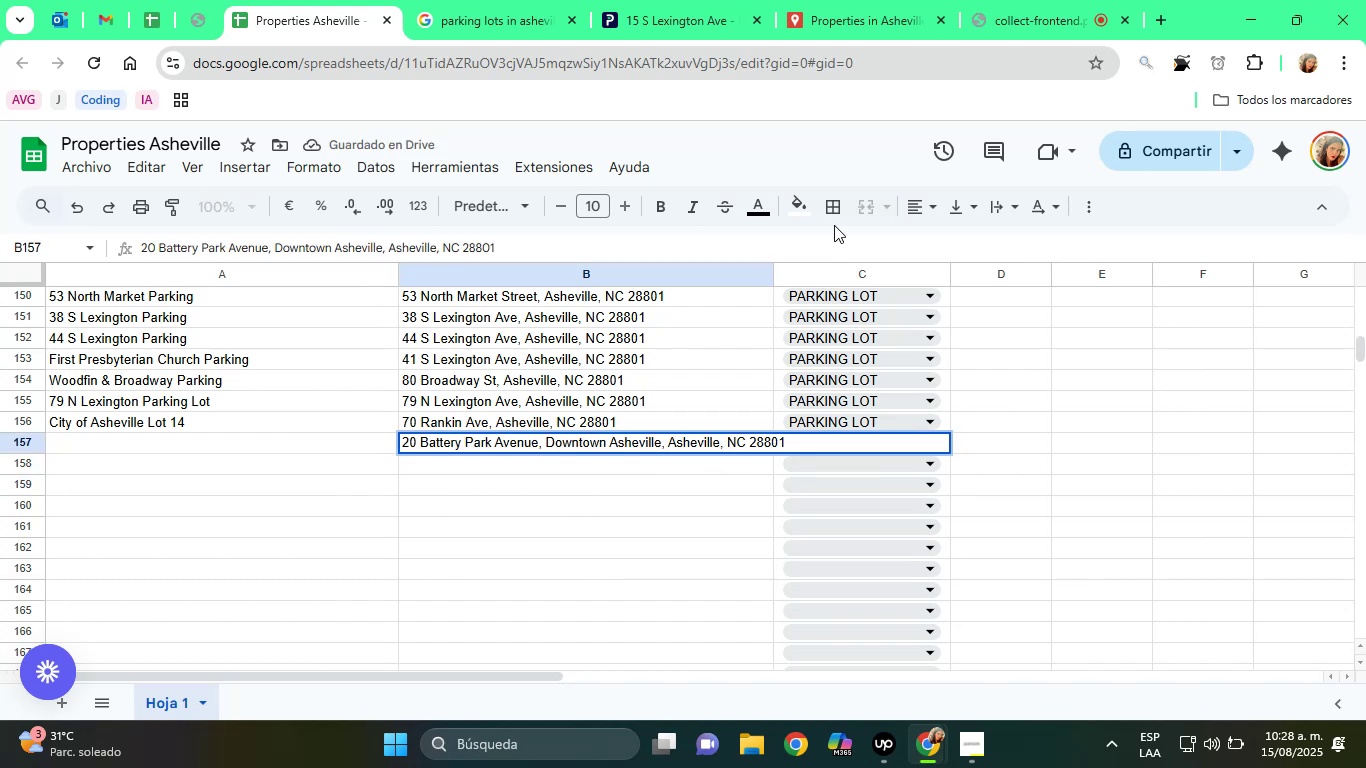 
key(ArrowRight)
 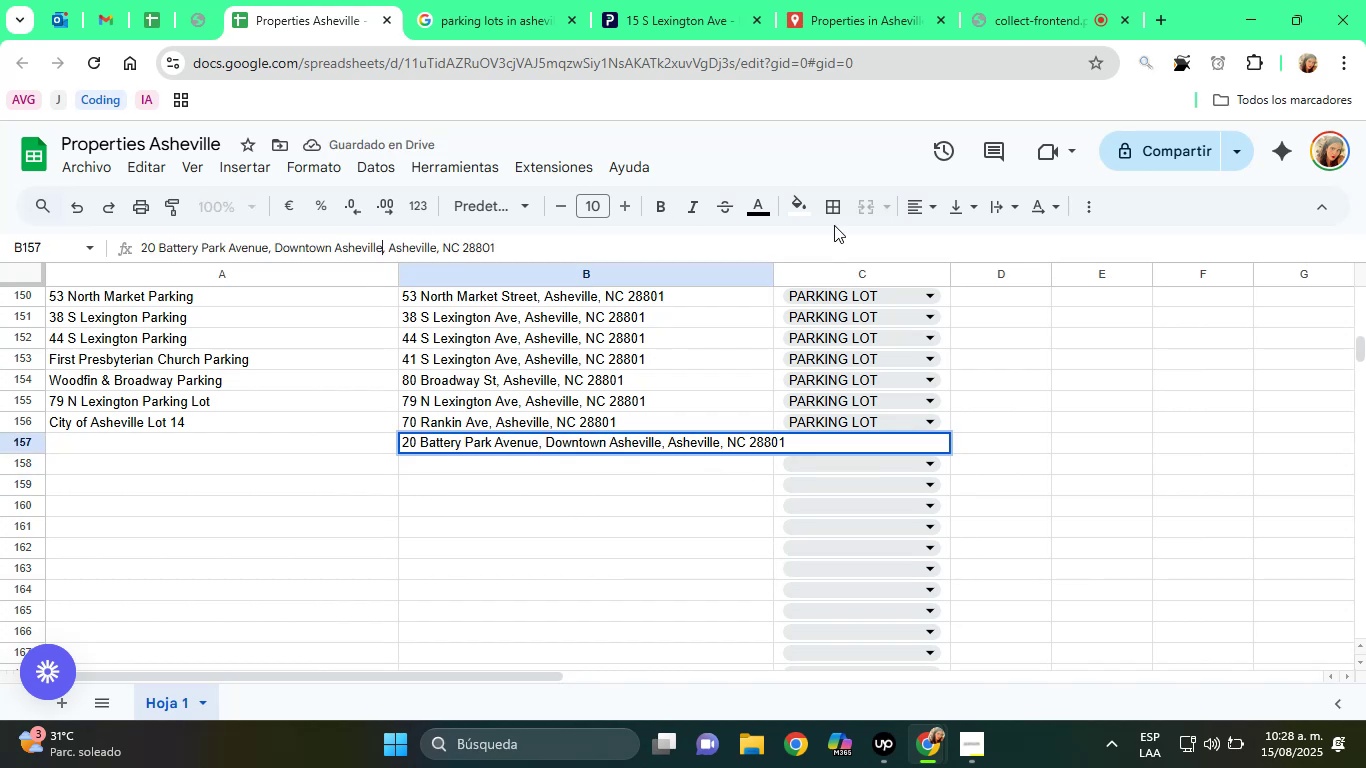 
key(Backspace)
 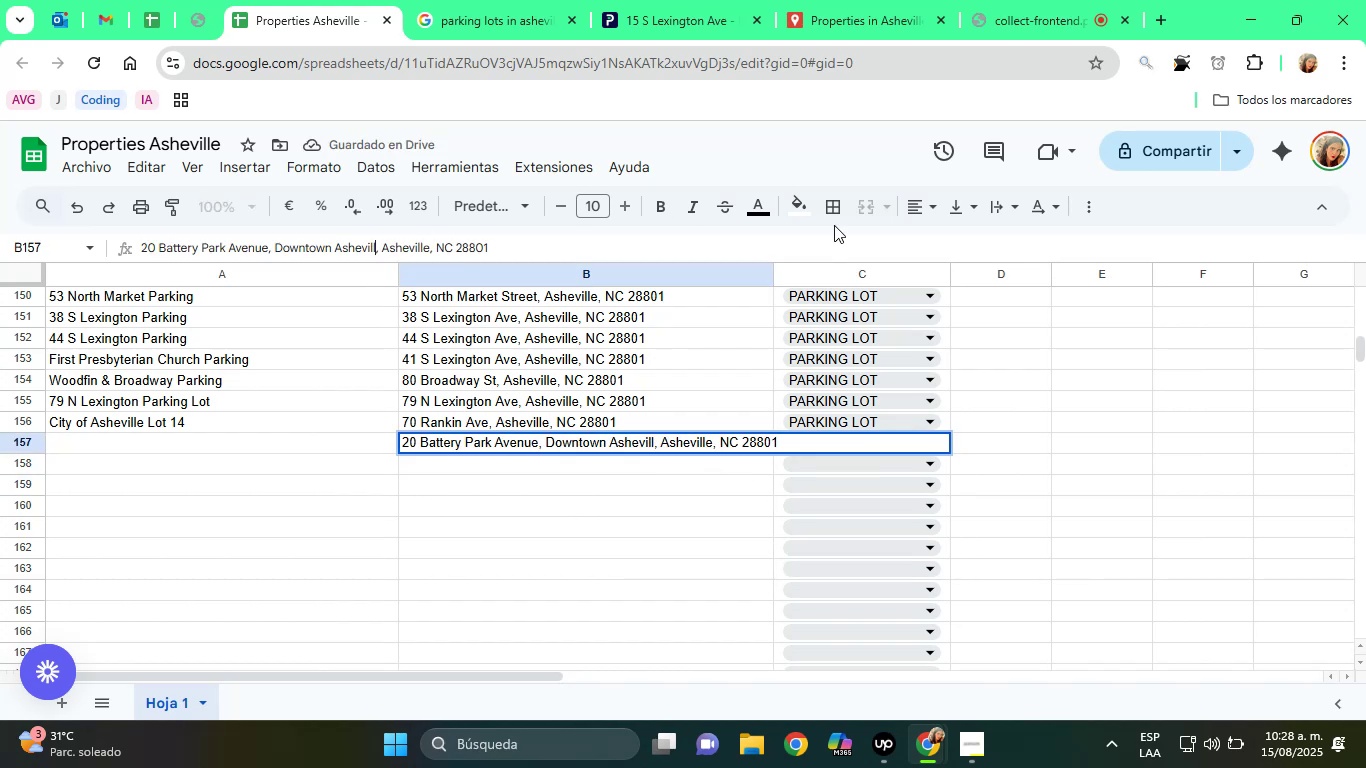 
key(Backspace)
 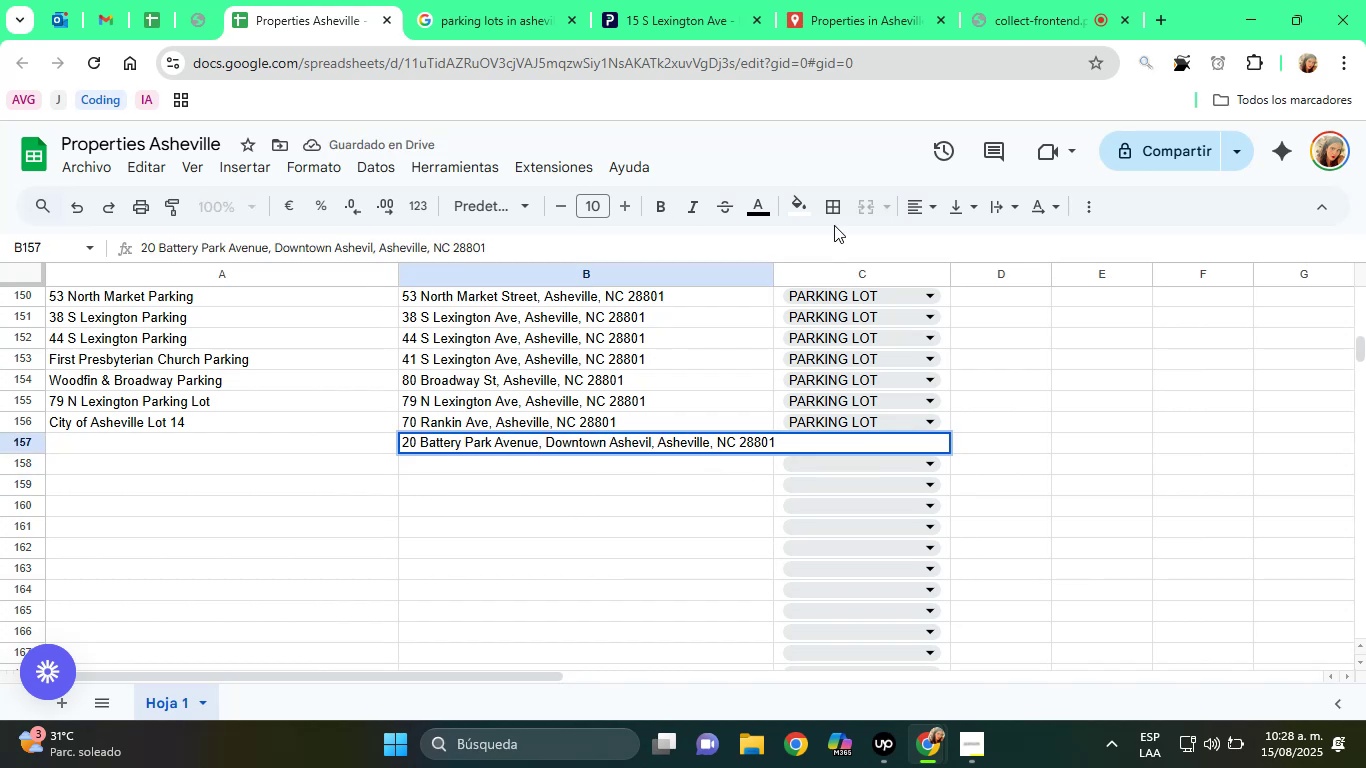 
key(Backspace)
 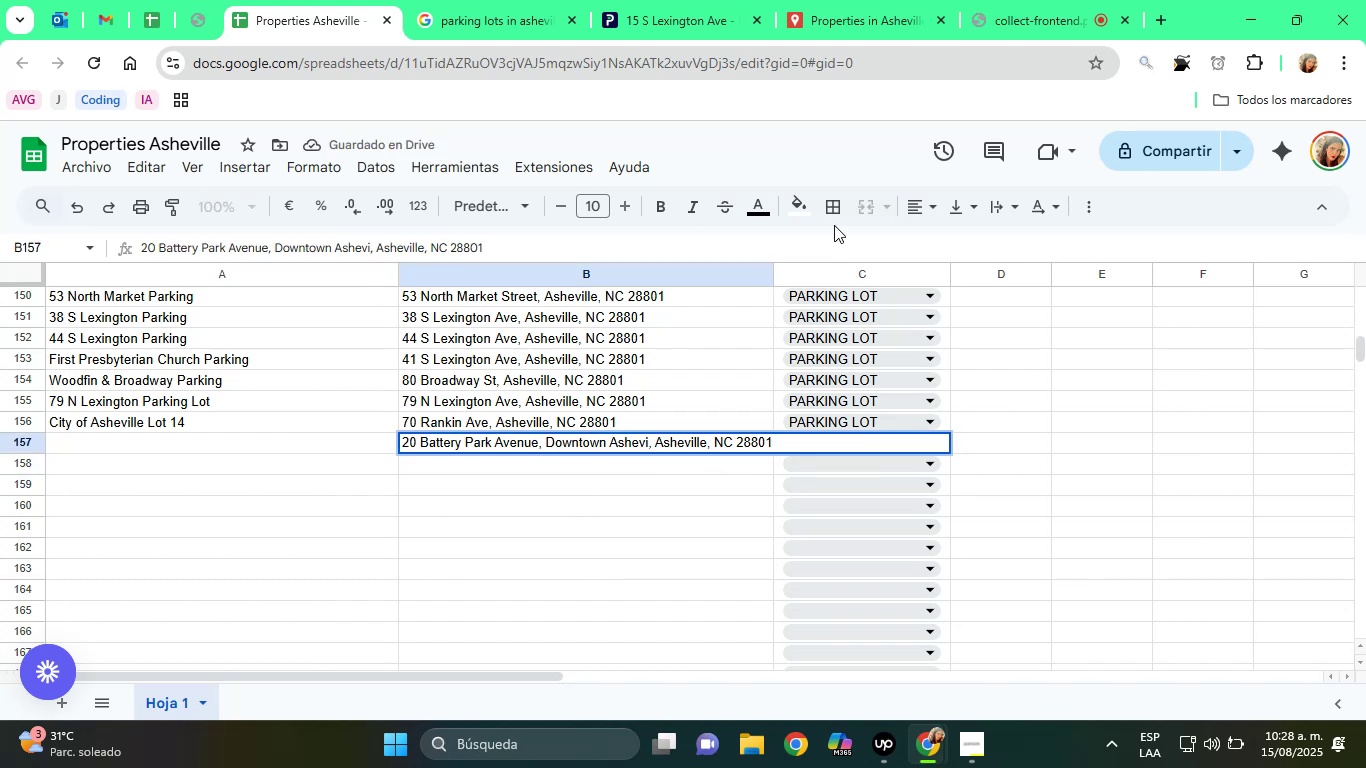 
key(Backspace)
 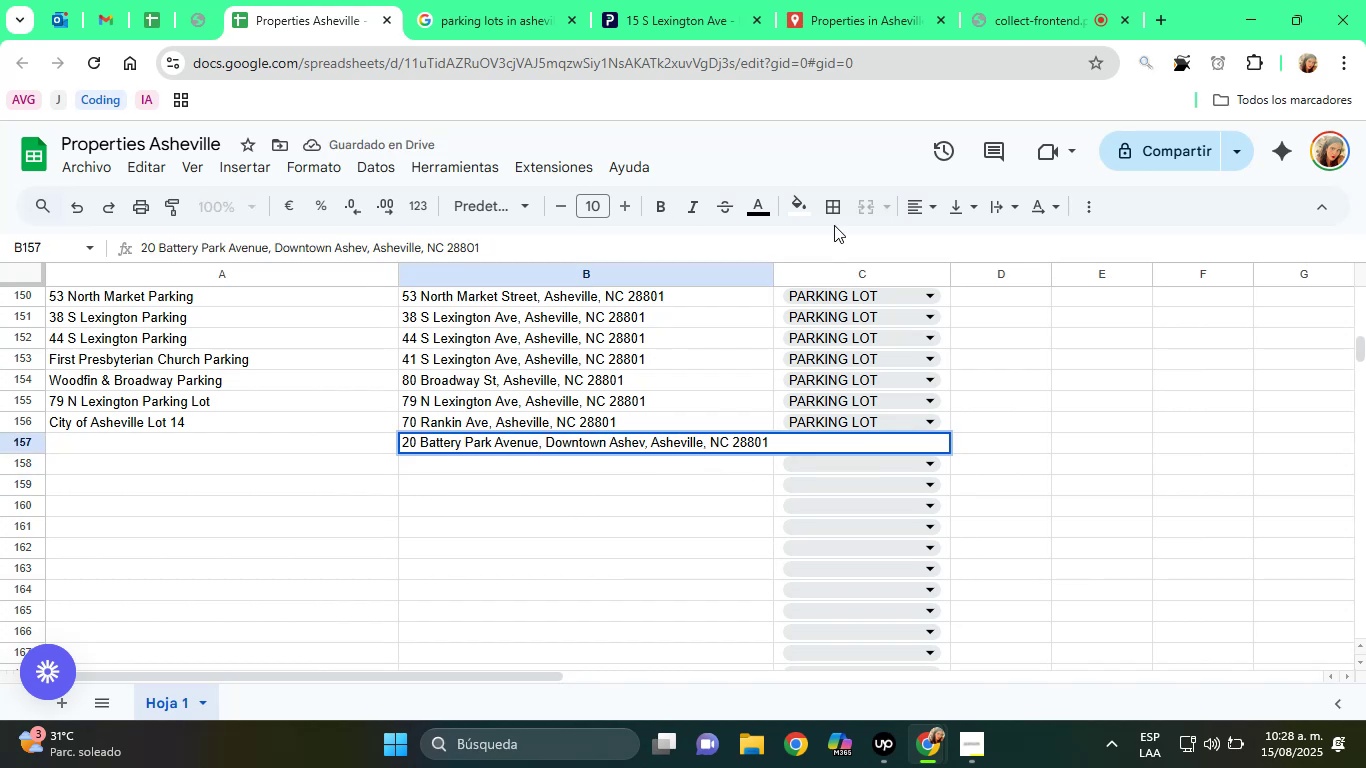 
key(Backspace)
 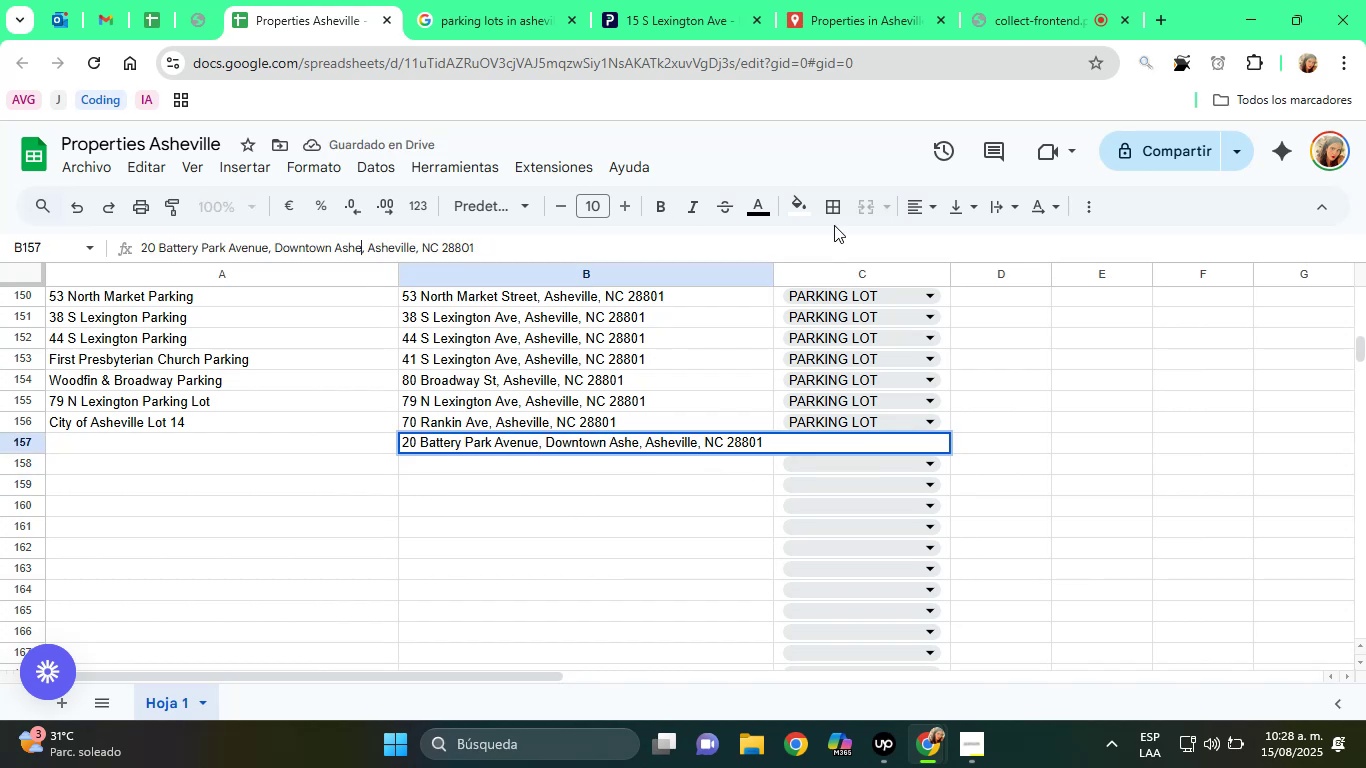 
key(Backspace)
 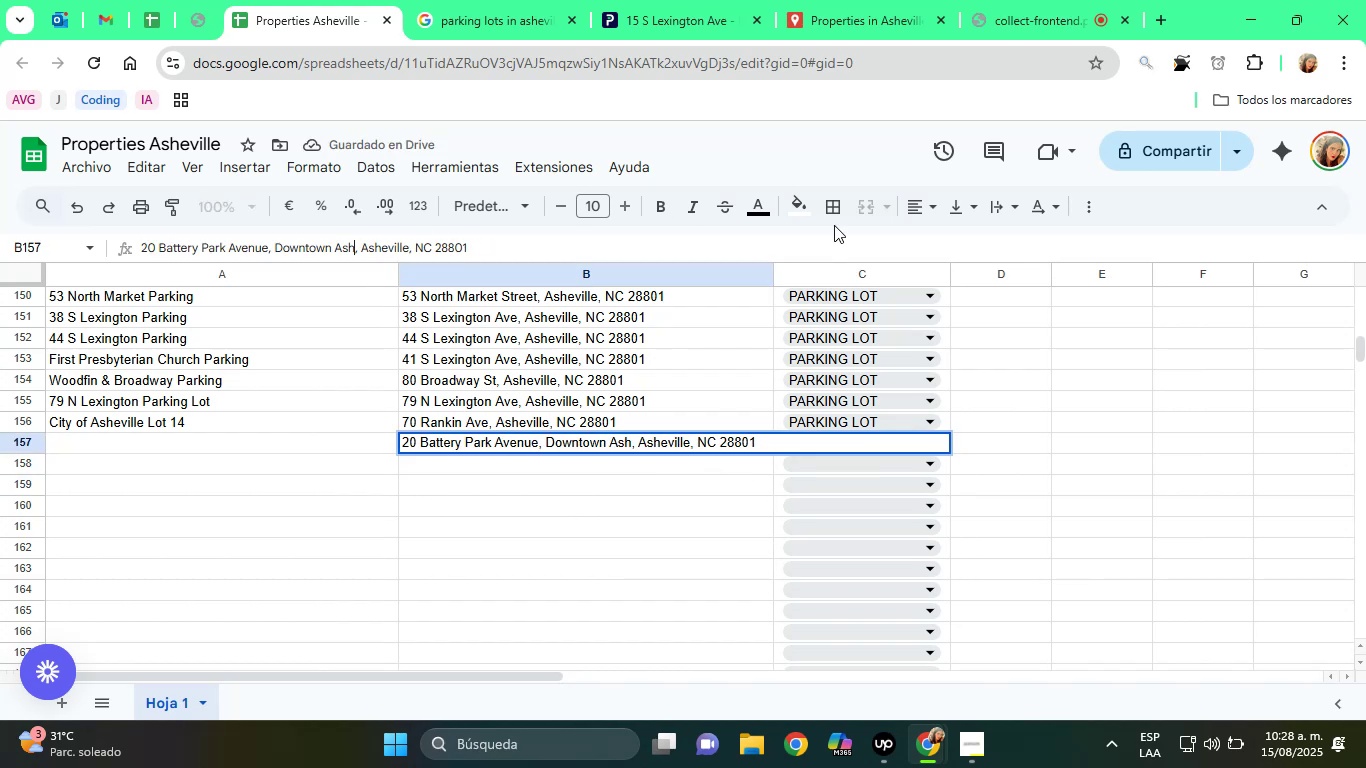 
key(Backspace)
 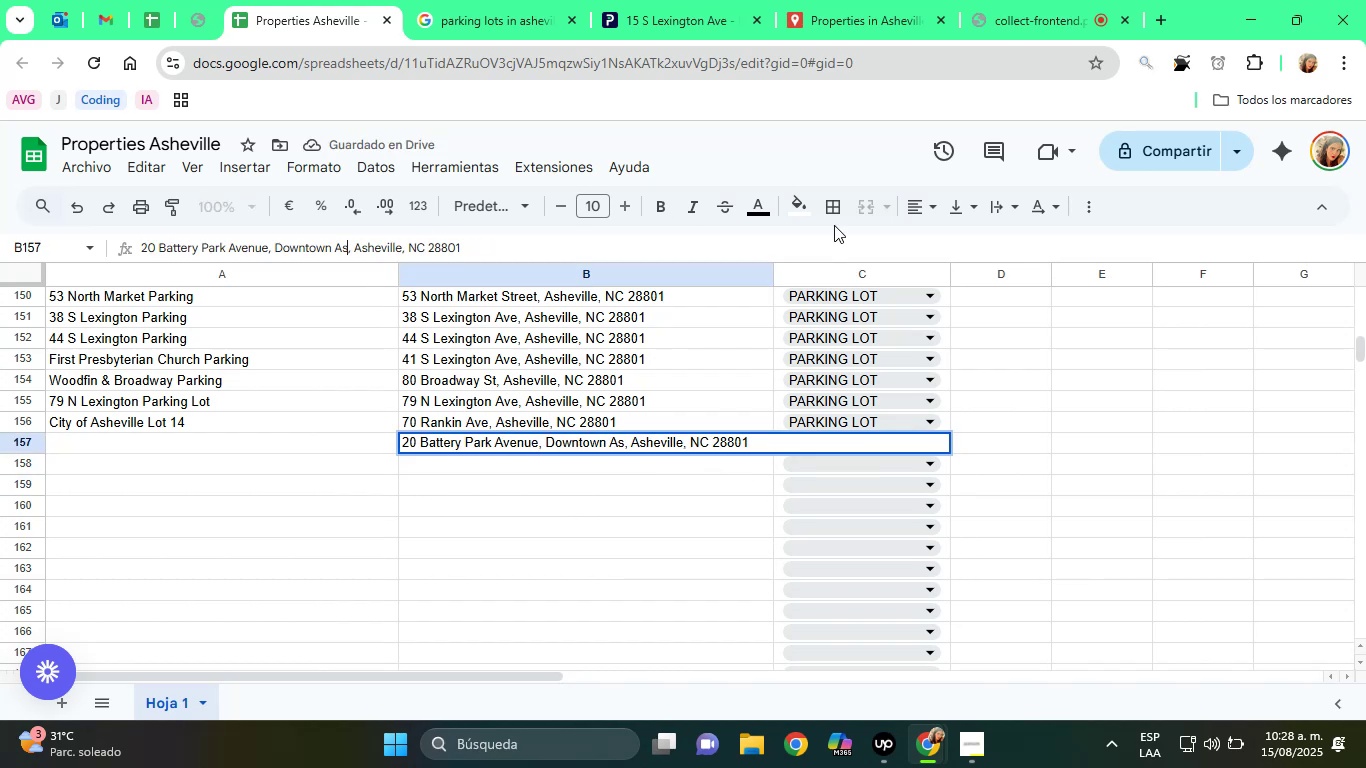 
key(Backspace)
 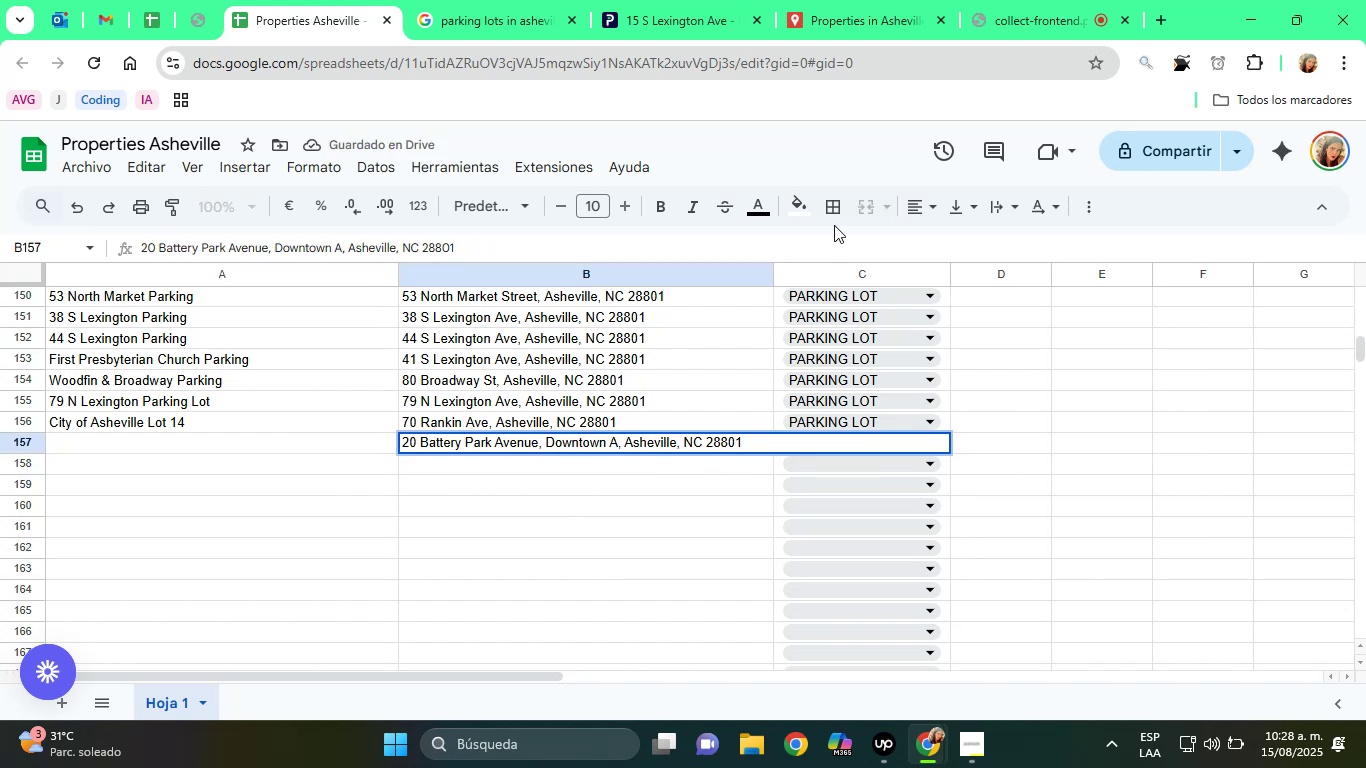 
key(Backspace)
 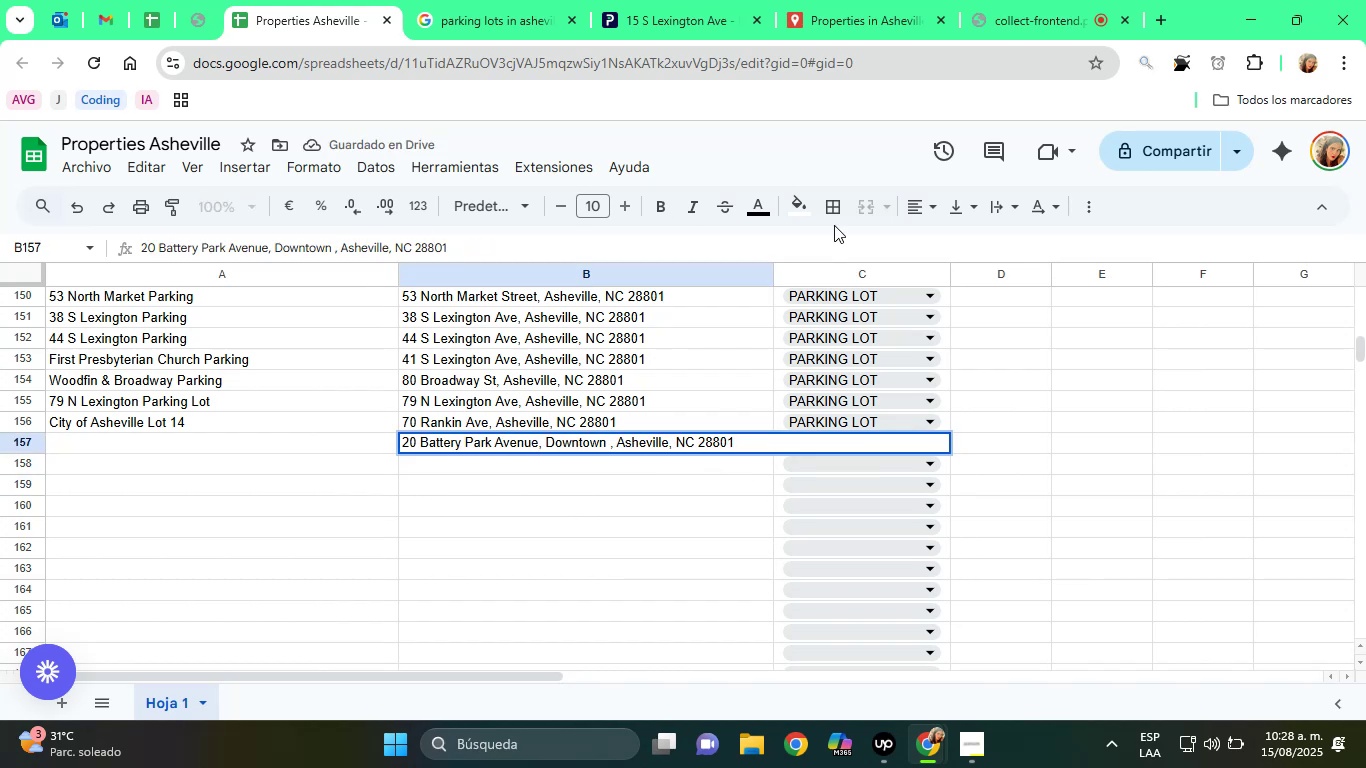 
key(Backspace)
 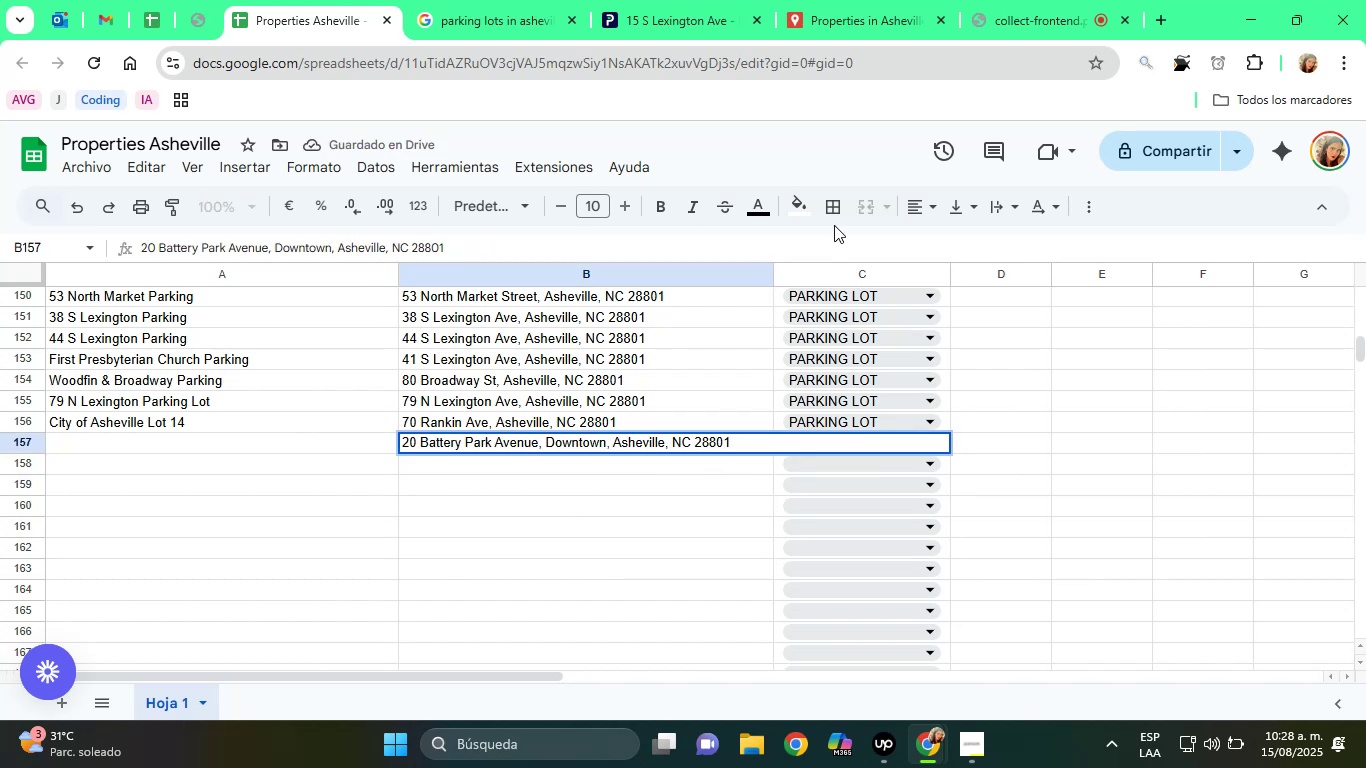 
key(Backspace)
 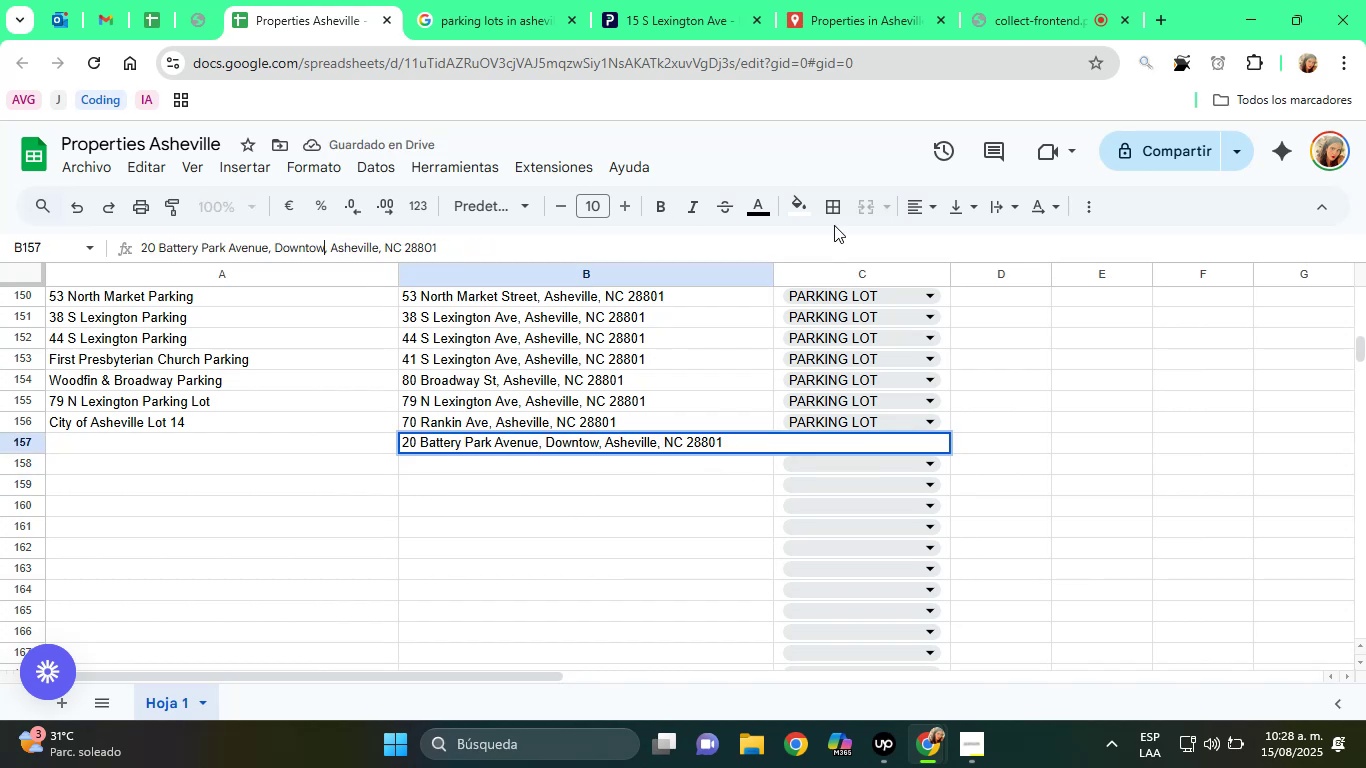 
key(Backspace)
 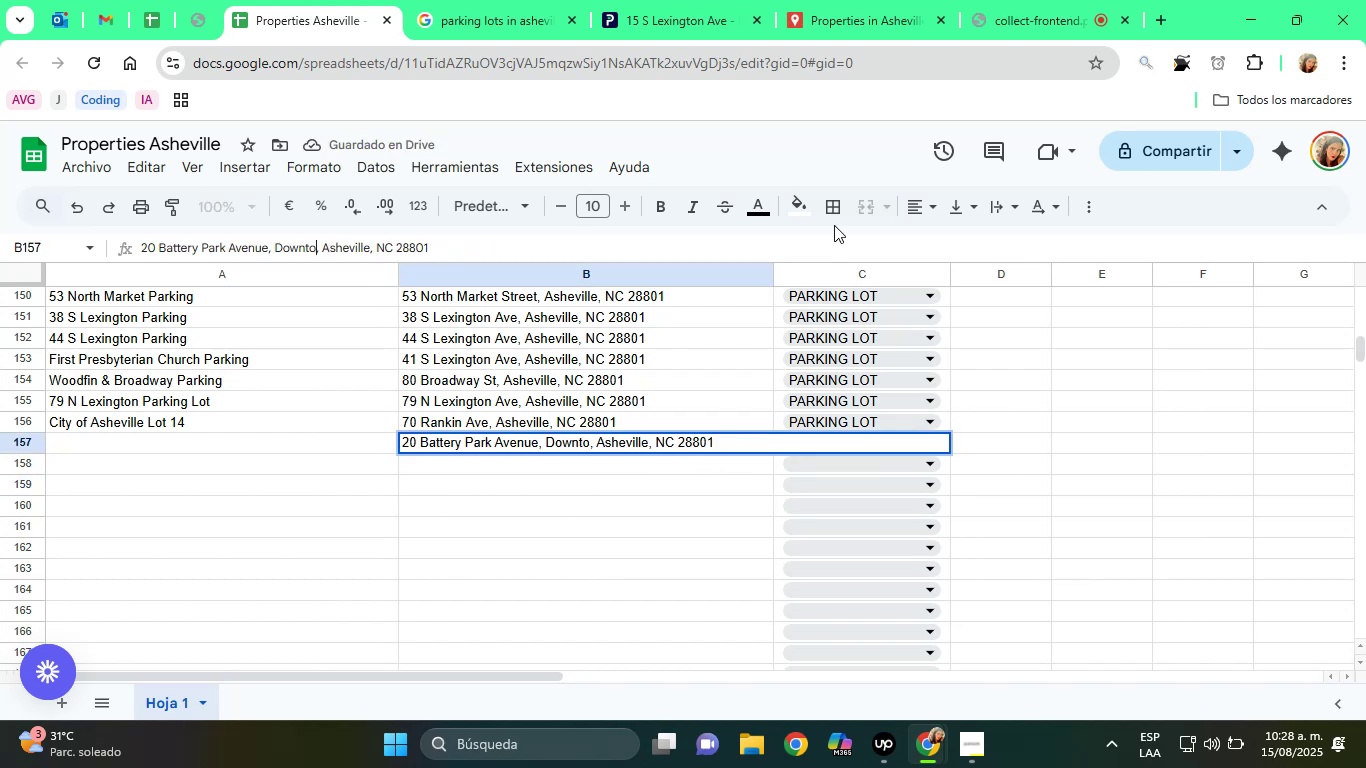 
key(Backspace)
 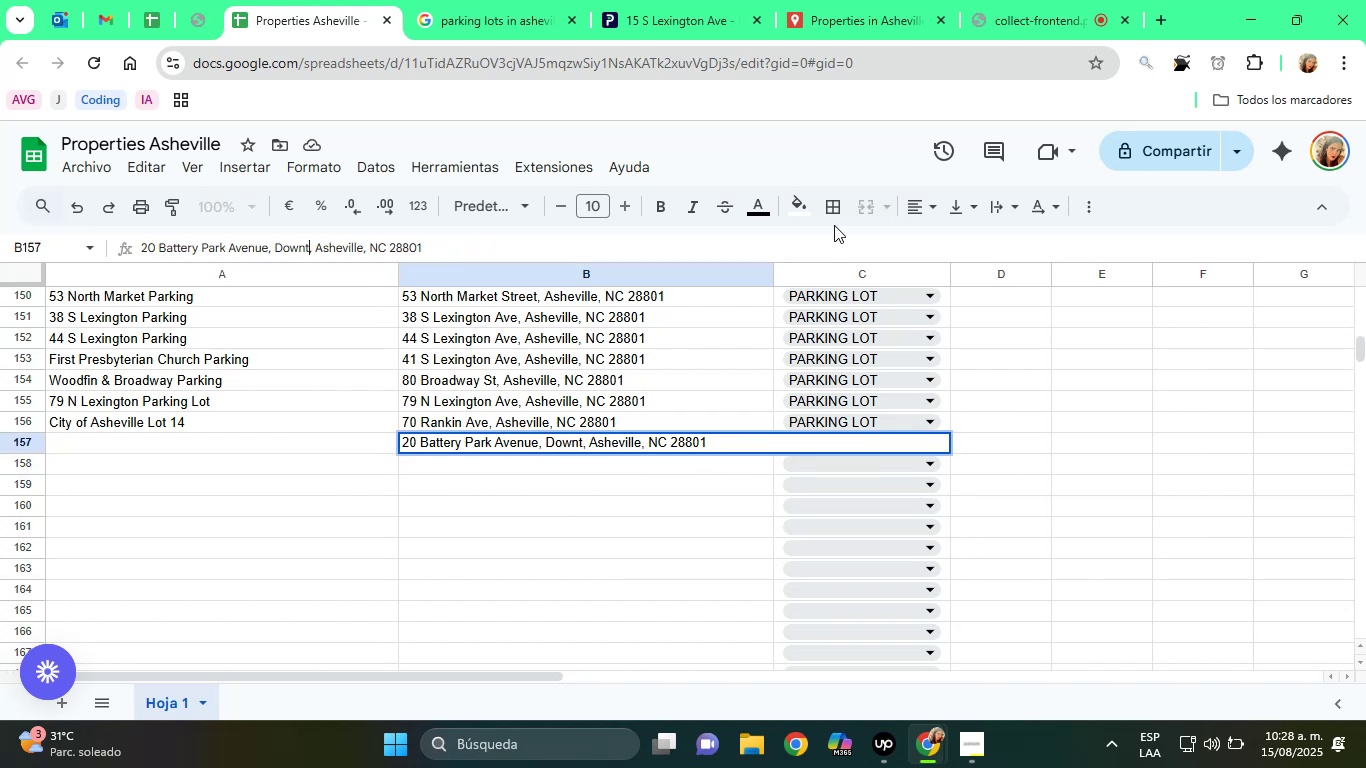 
key(Backspace)
 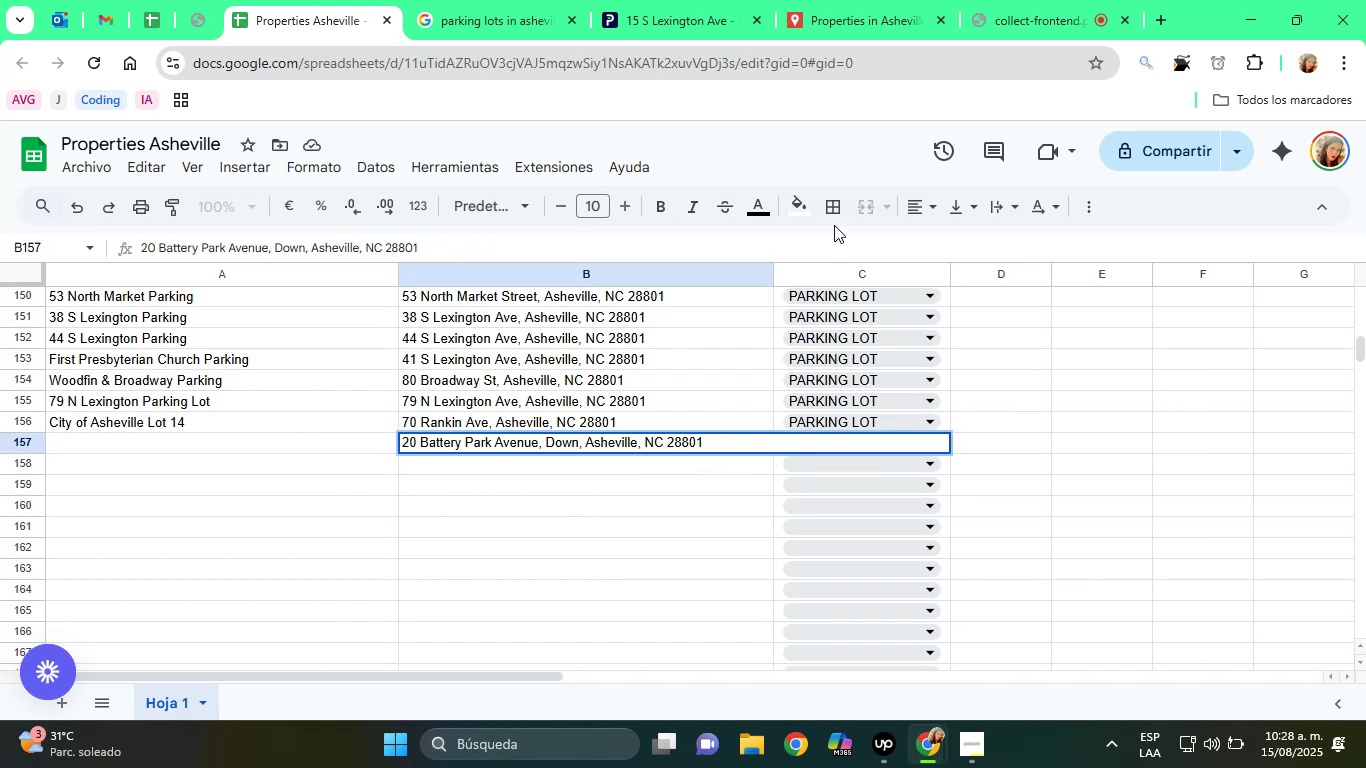 
key(Backspace)
 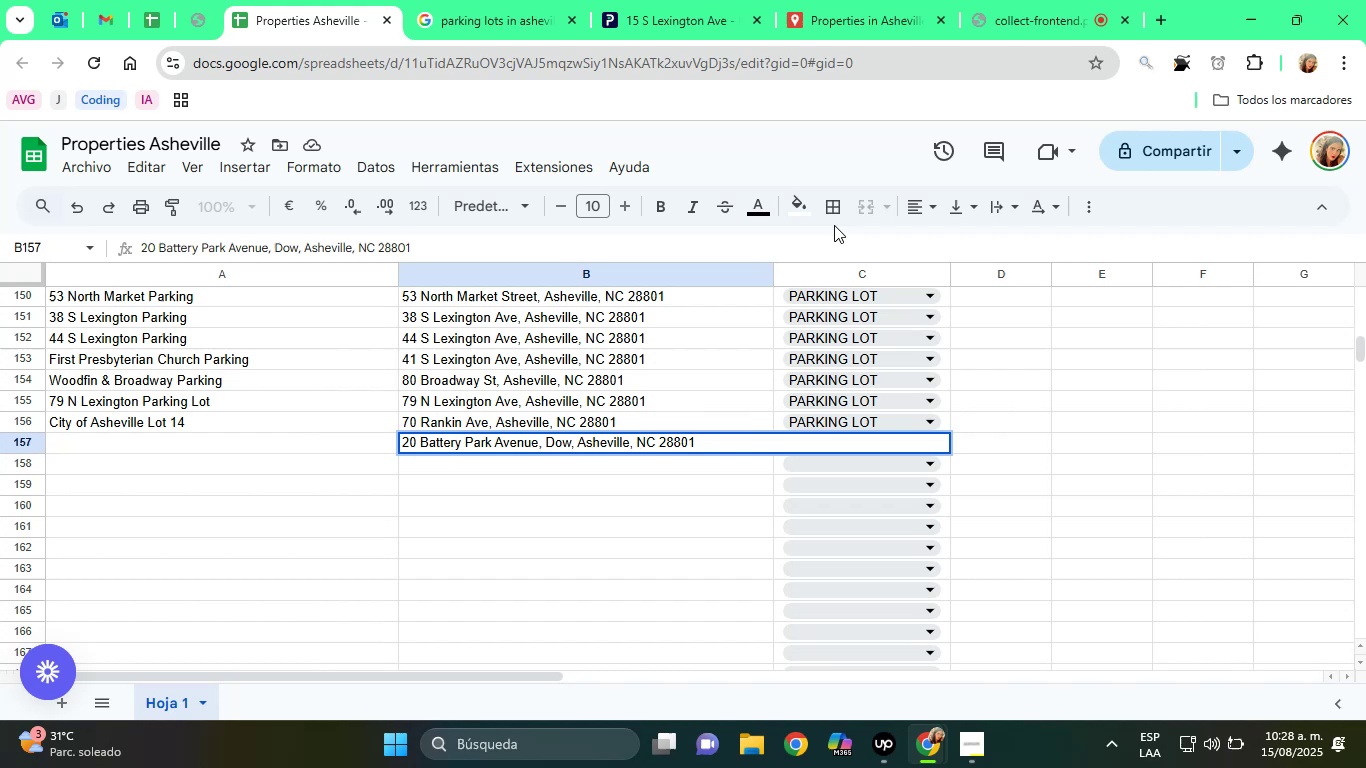 
key(Backspace)
 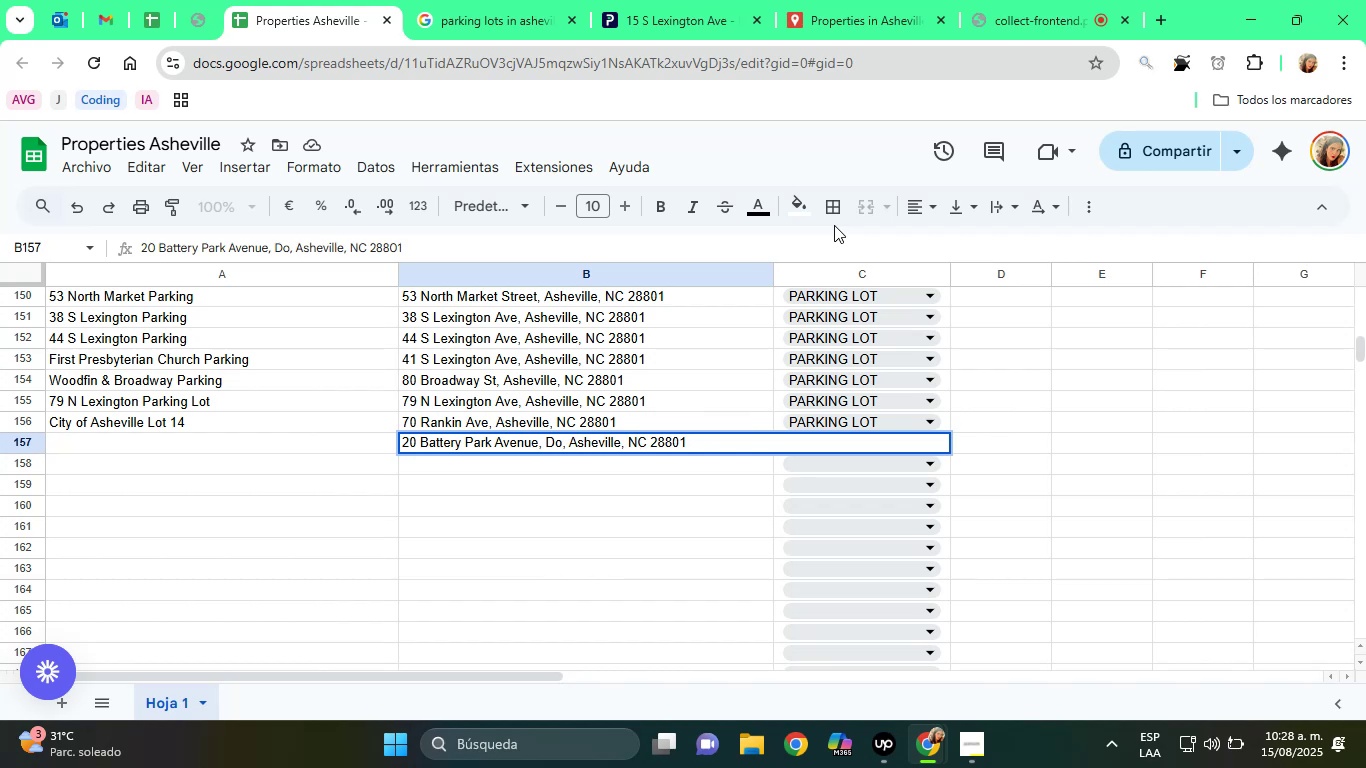 
key(Backspace)
 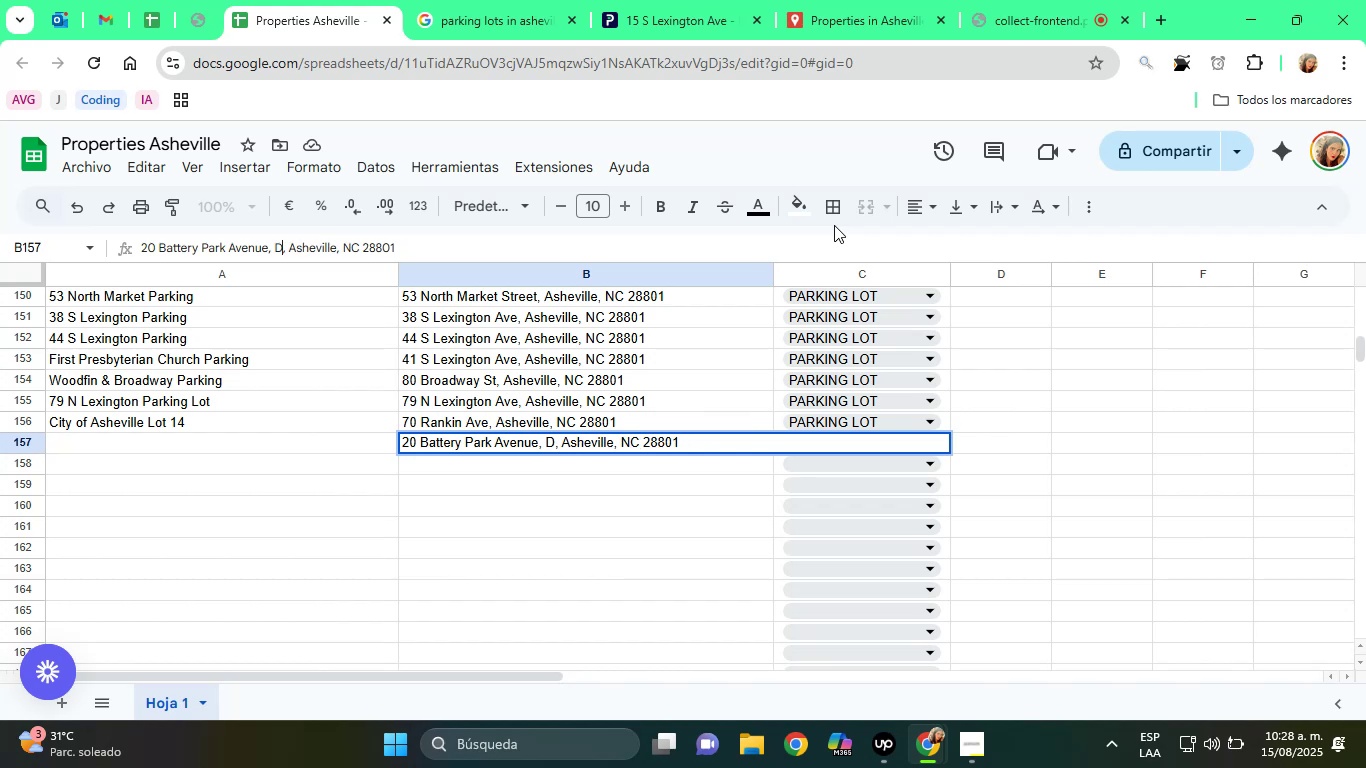 
key(Backspace)
 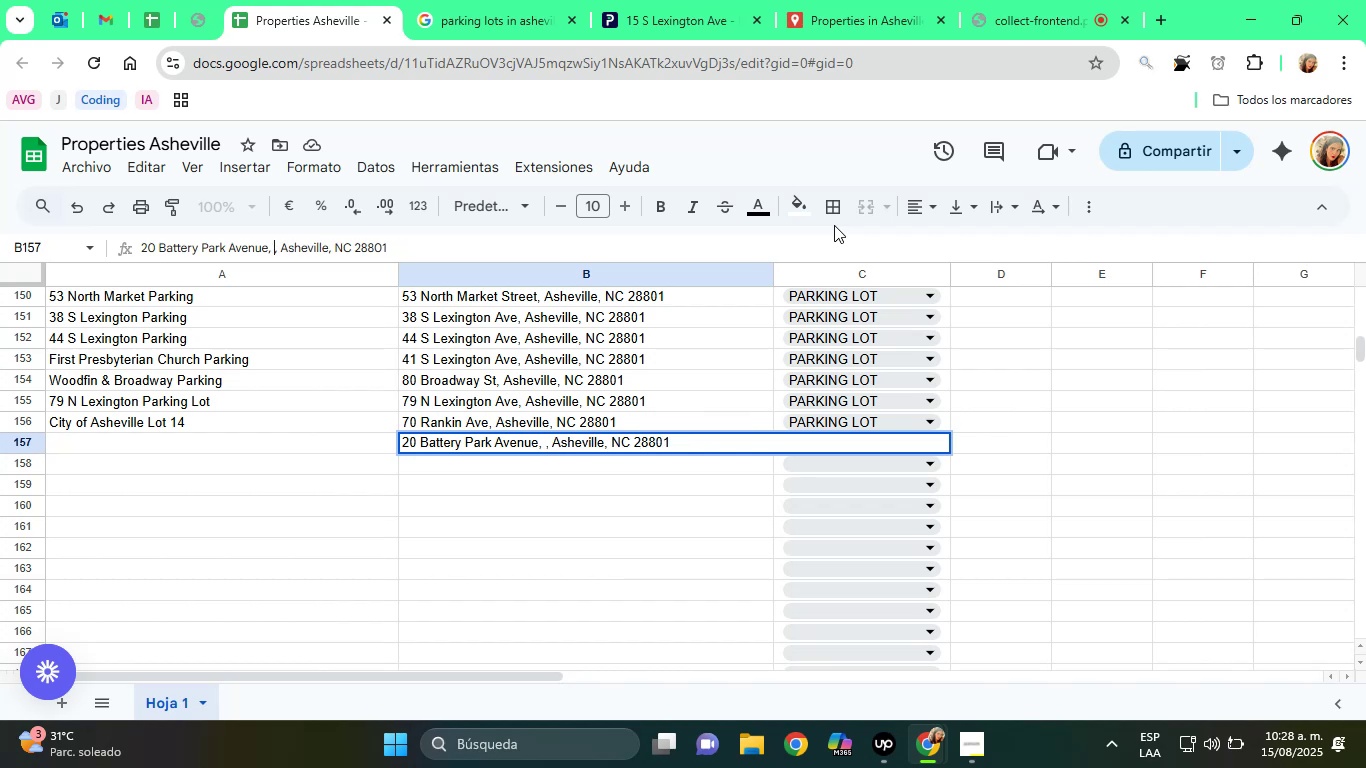 
key(Backspace)
 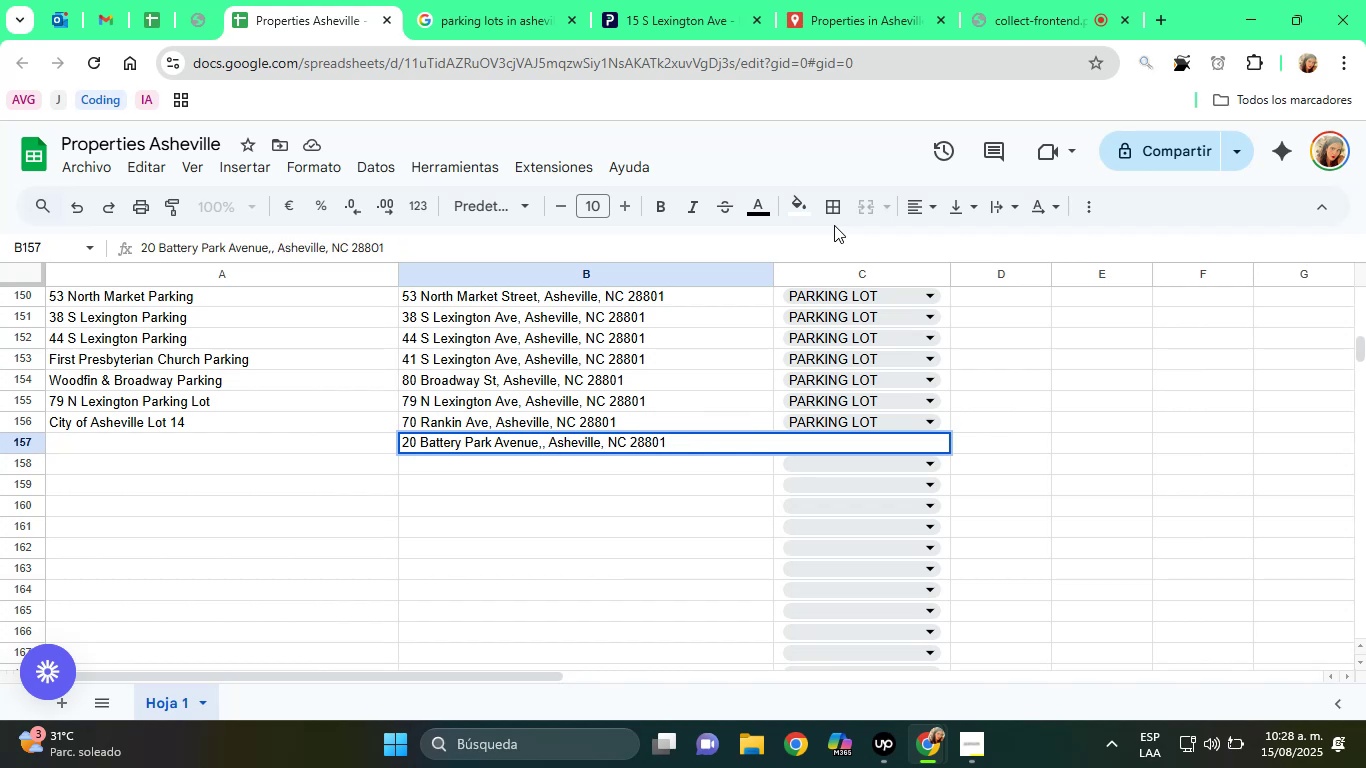 
key(Backspace)
 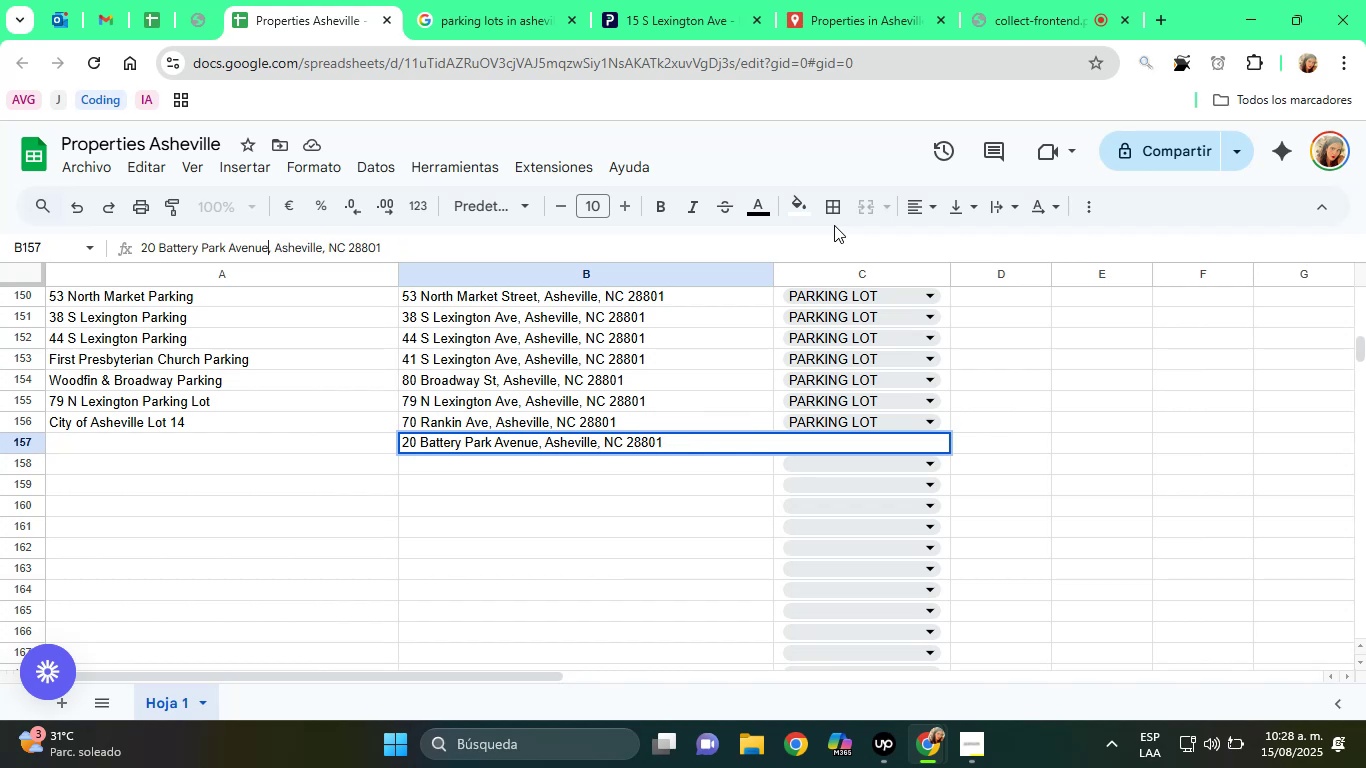 
key(Enter)
 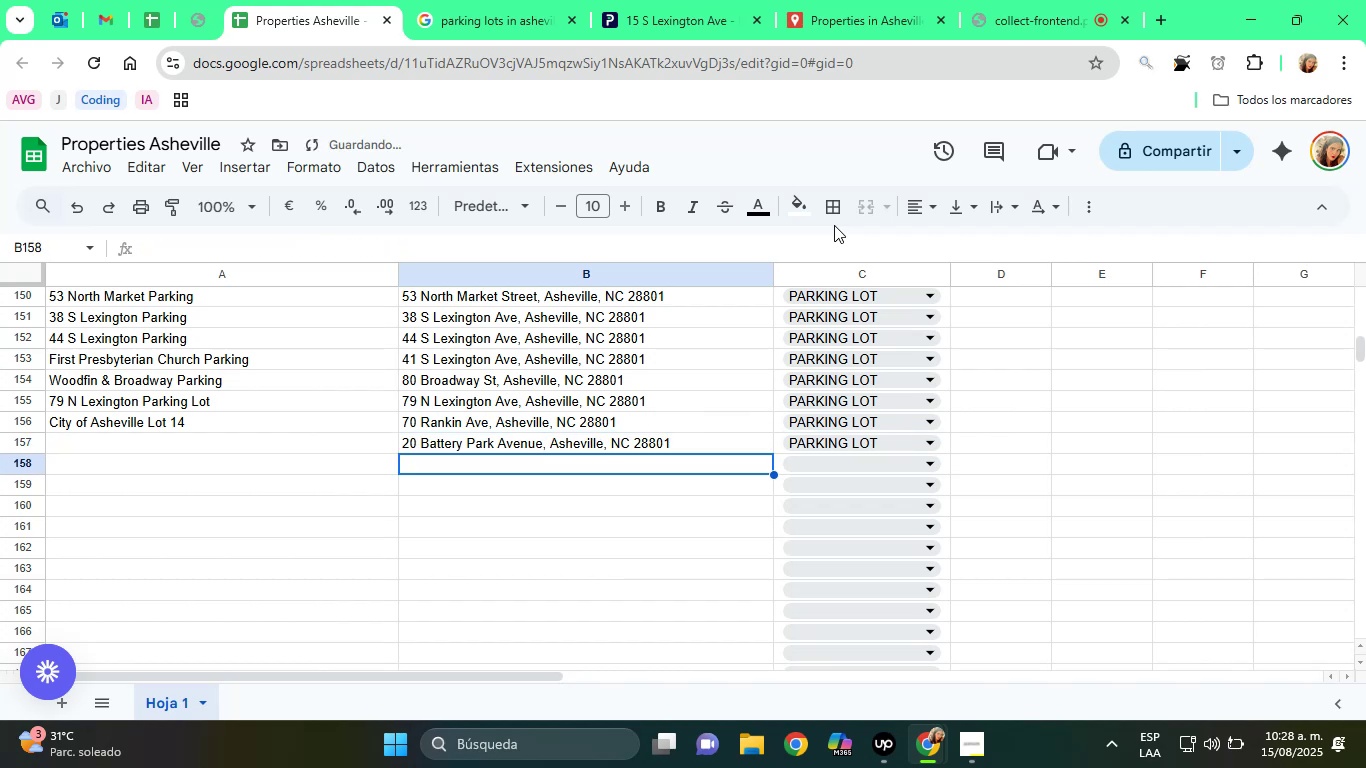 
key(ArrowUp)
 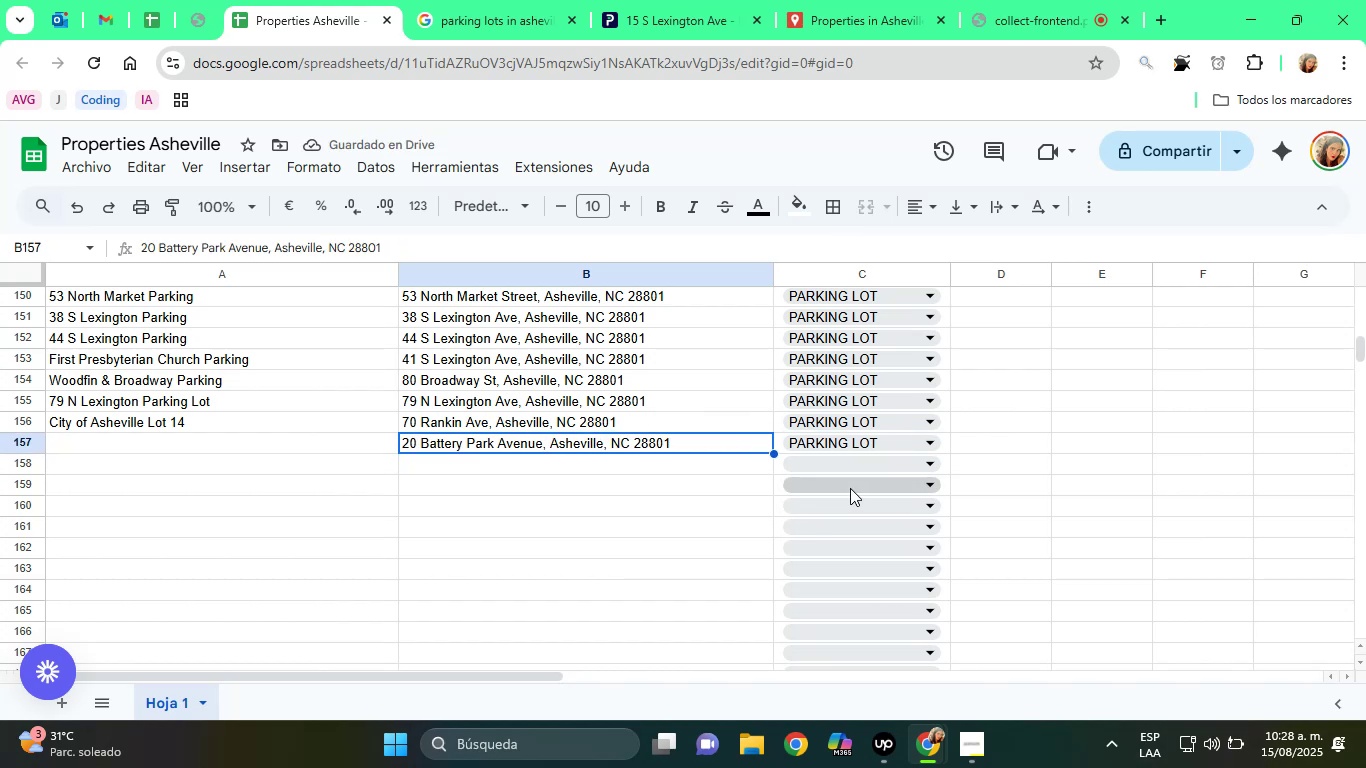 
left_click([696, 513])
 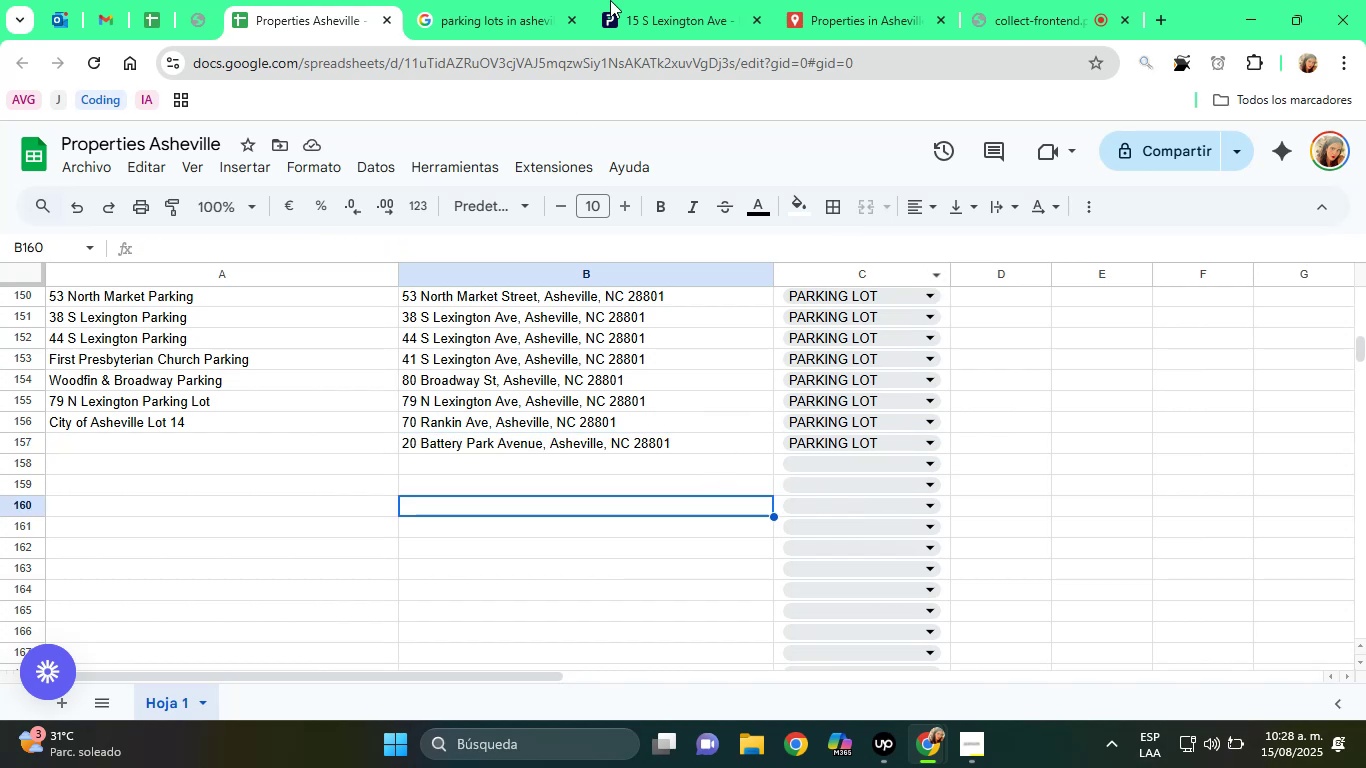 
left_click([810, 0])
 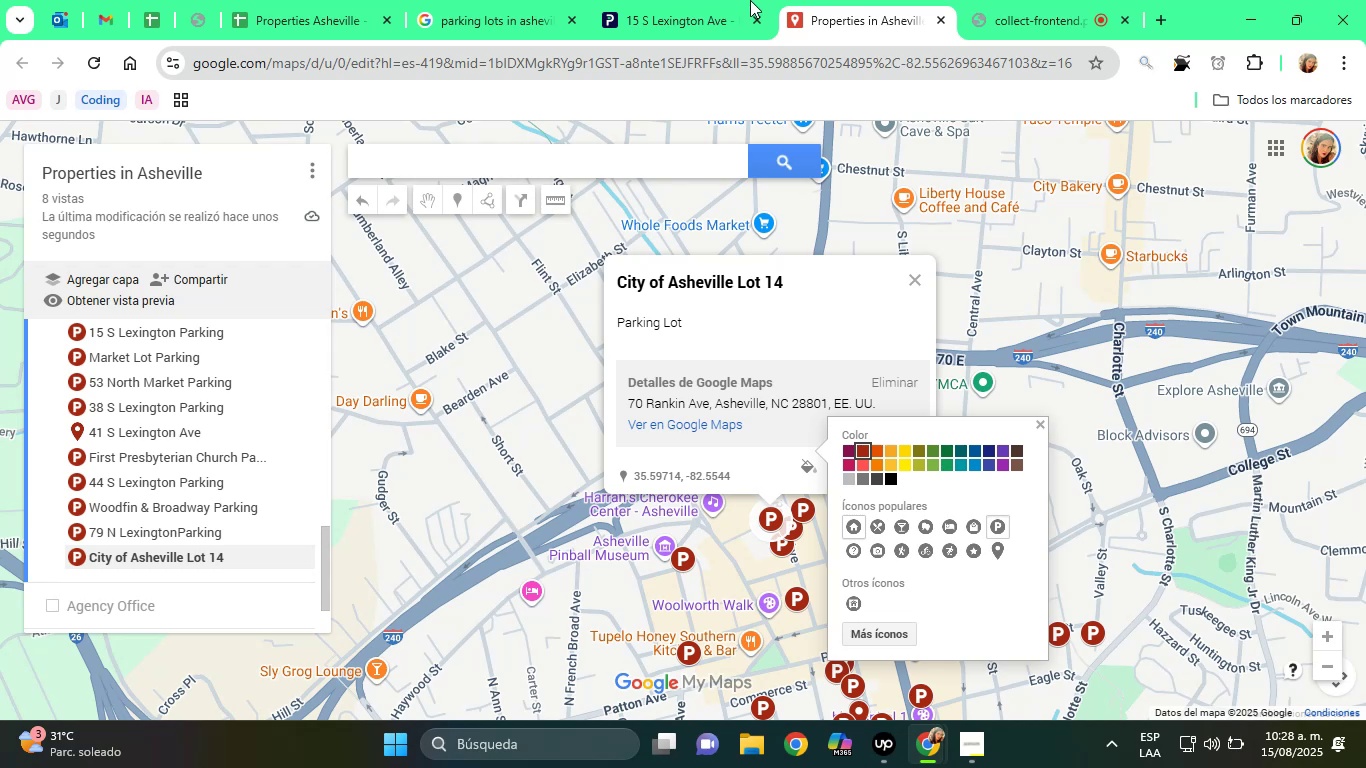 
left_click([690, 0])
 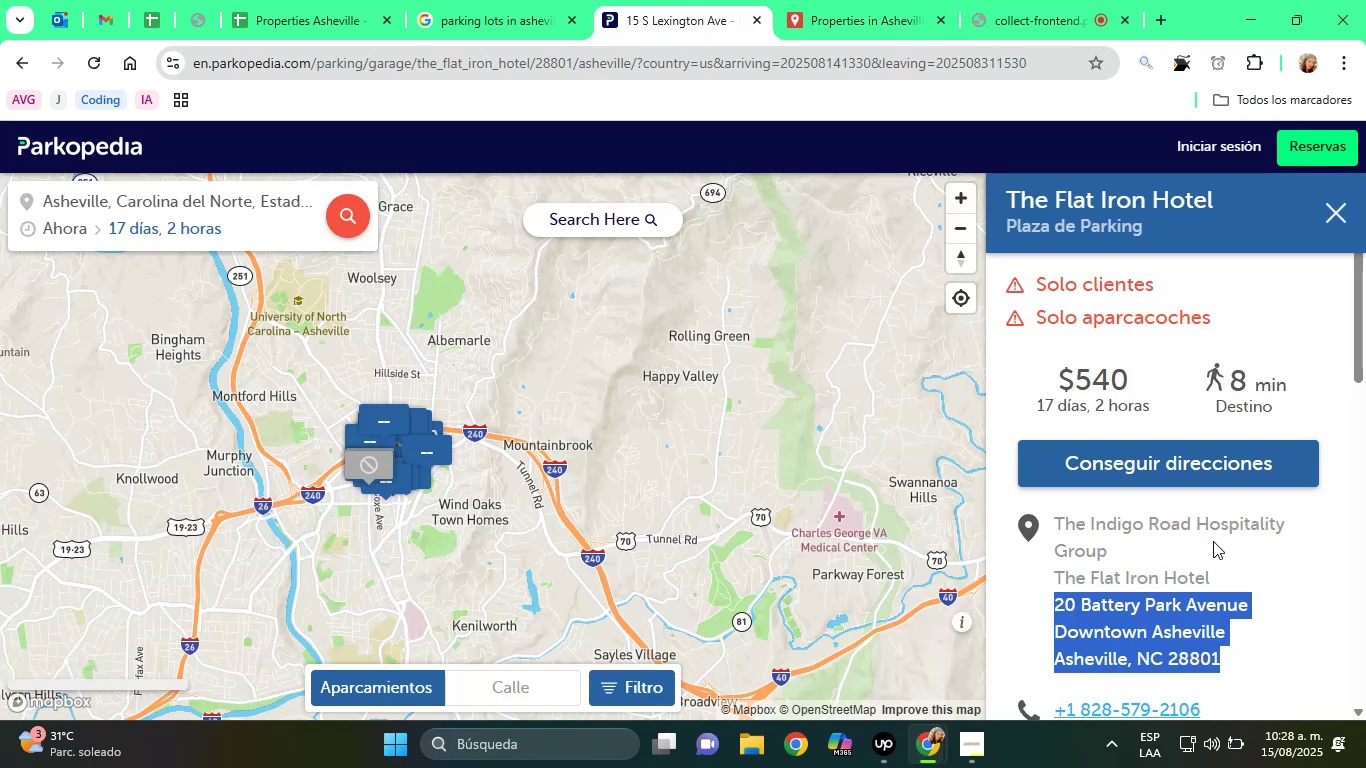 
double_click([1183, 572])
 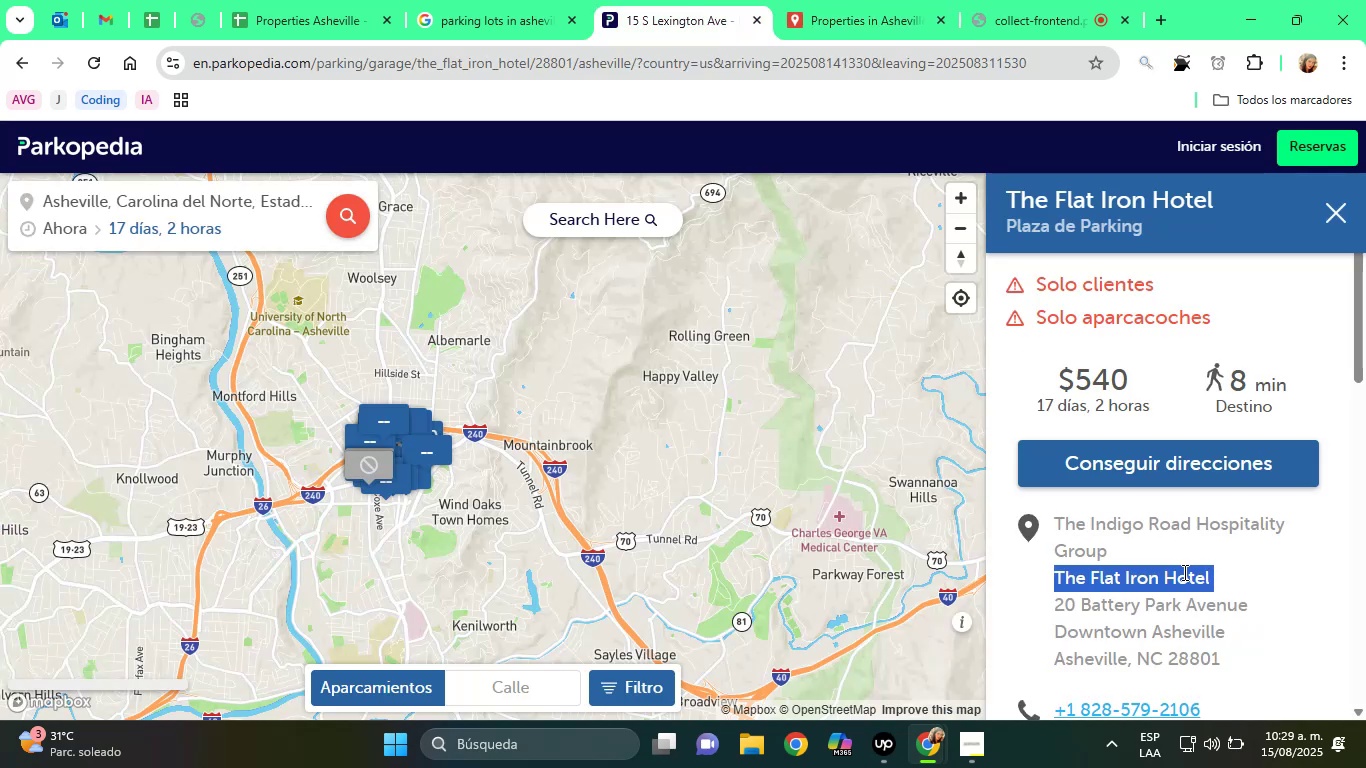 
triple_click([1183, 572])
 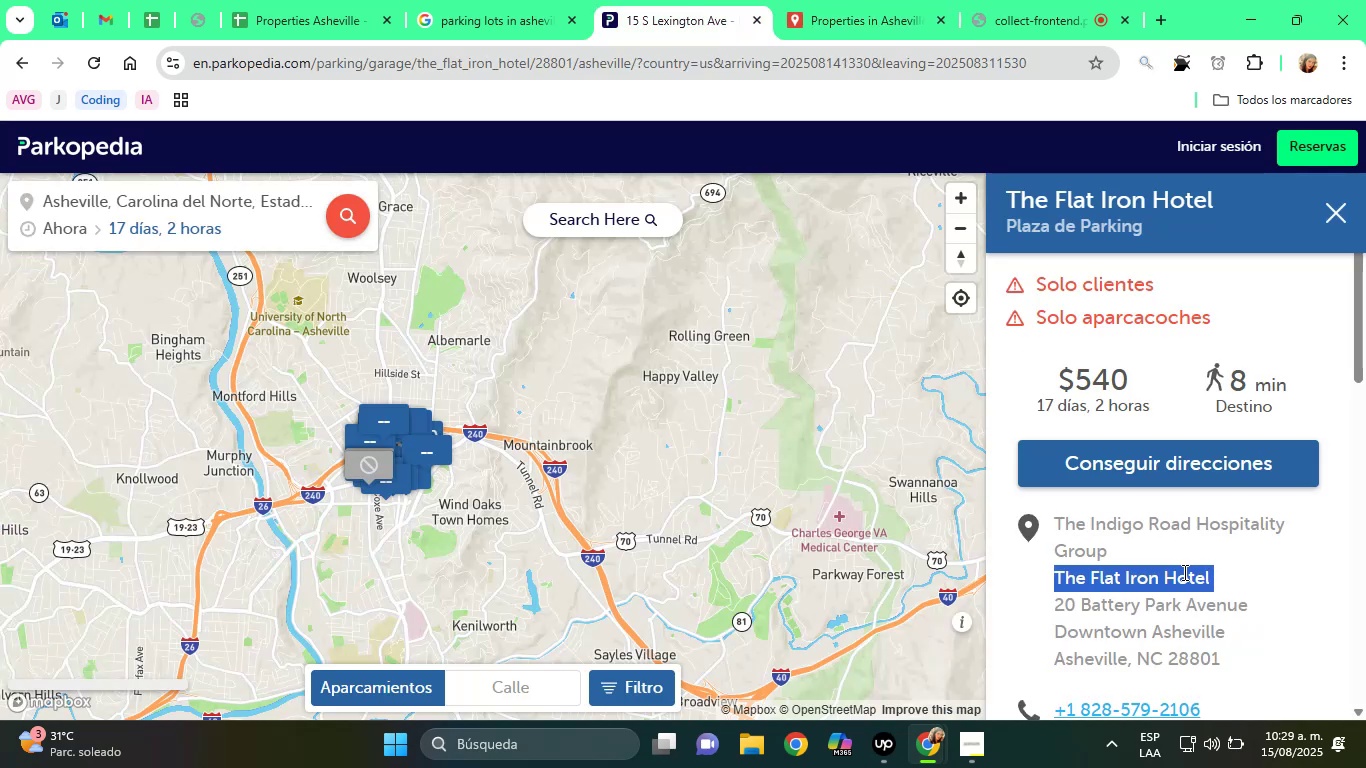 
right_click([1183, 572])
 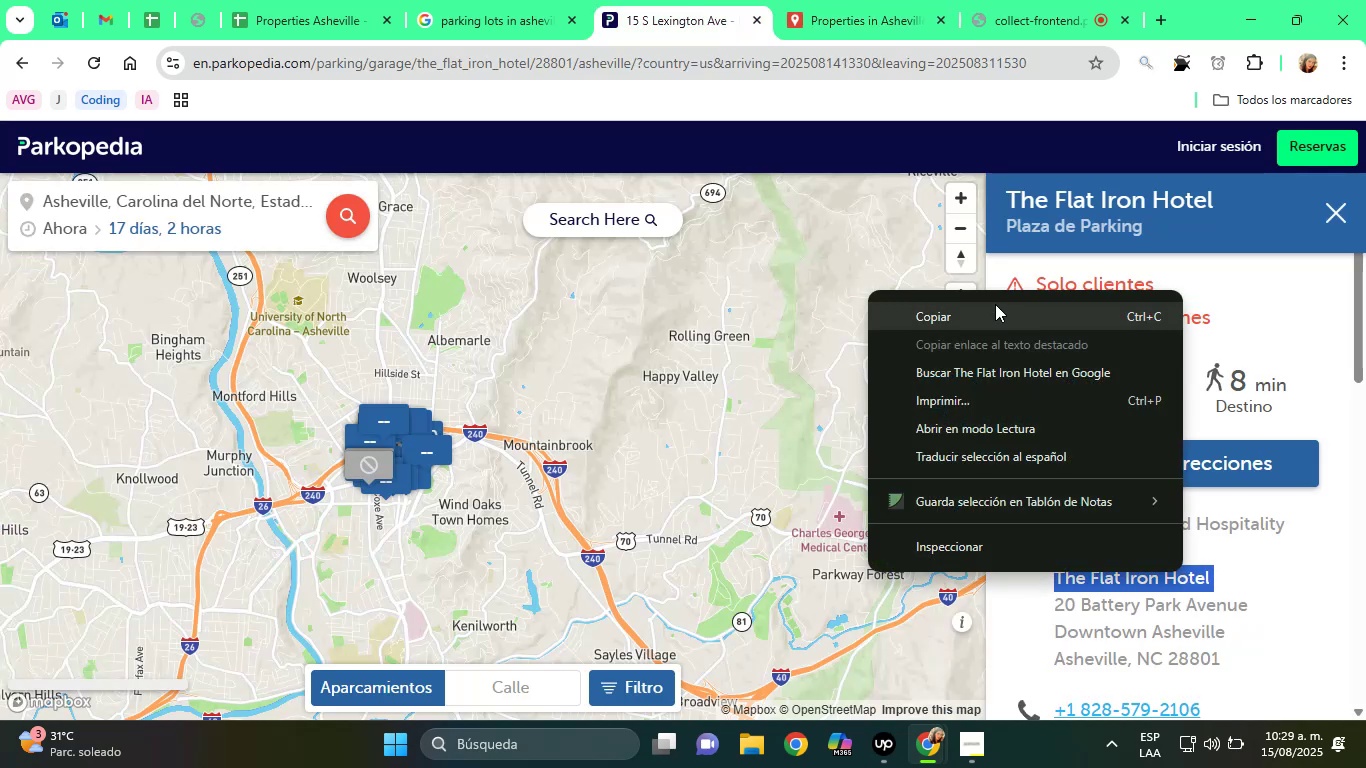 
left_click([995, 303])
 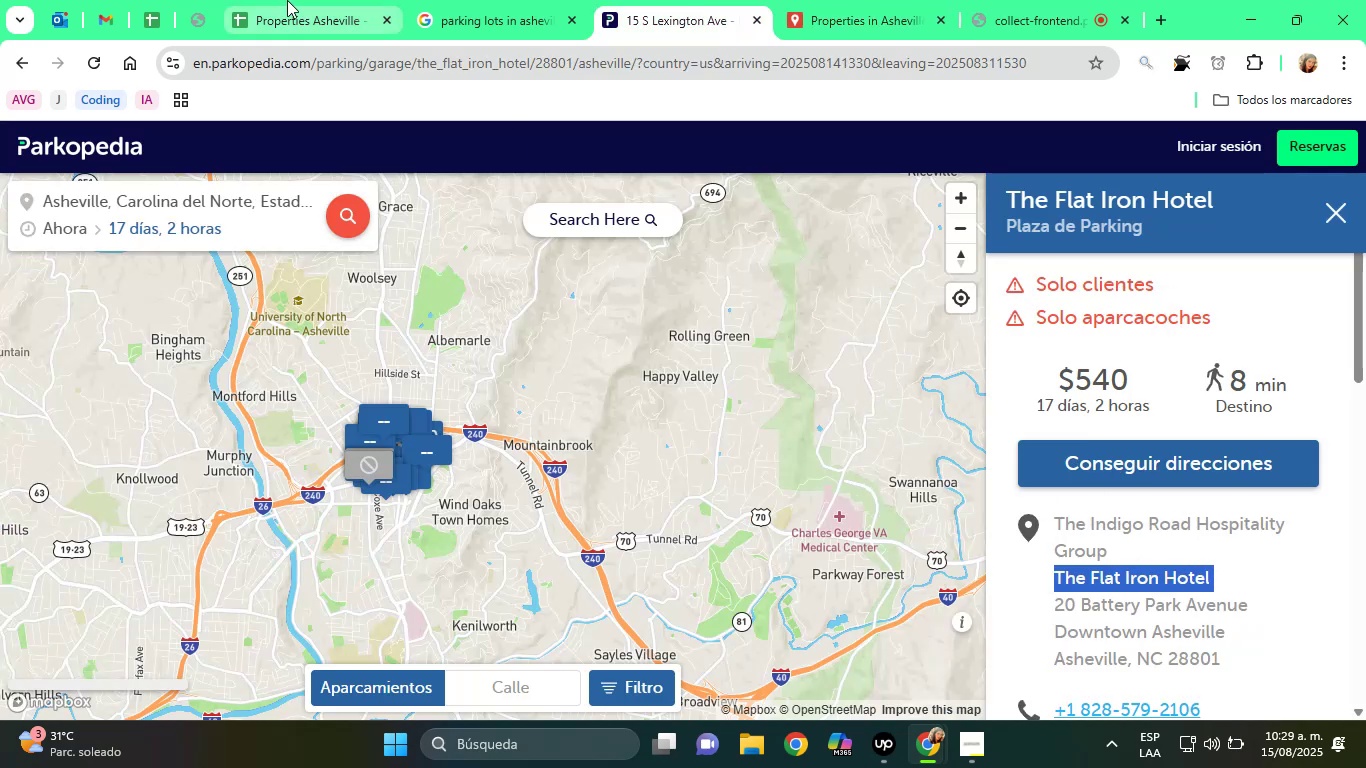 
left_click([262, 0])
 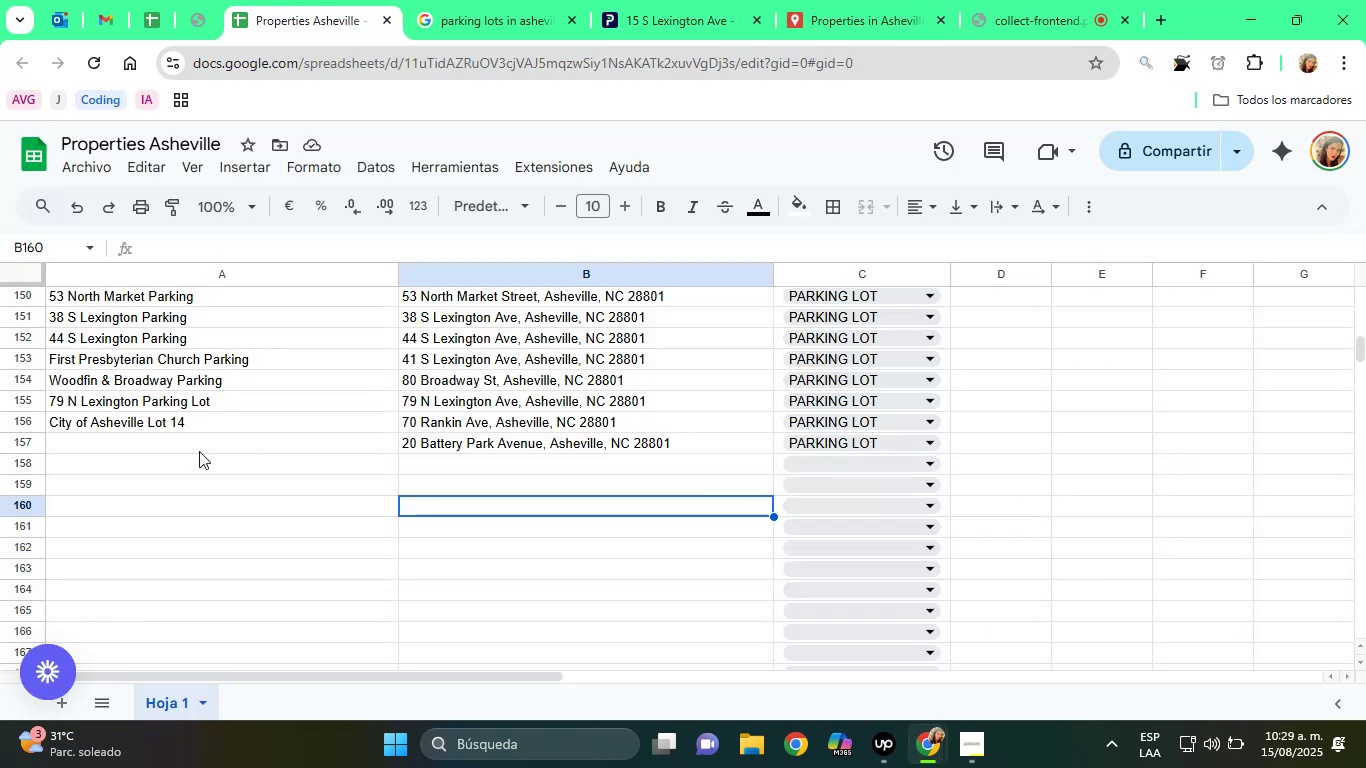 
left_click([194, 452])
 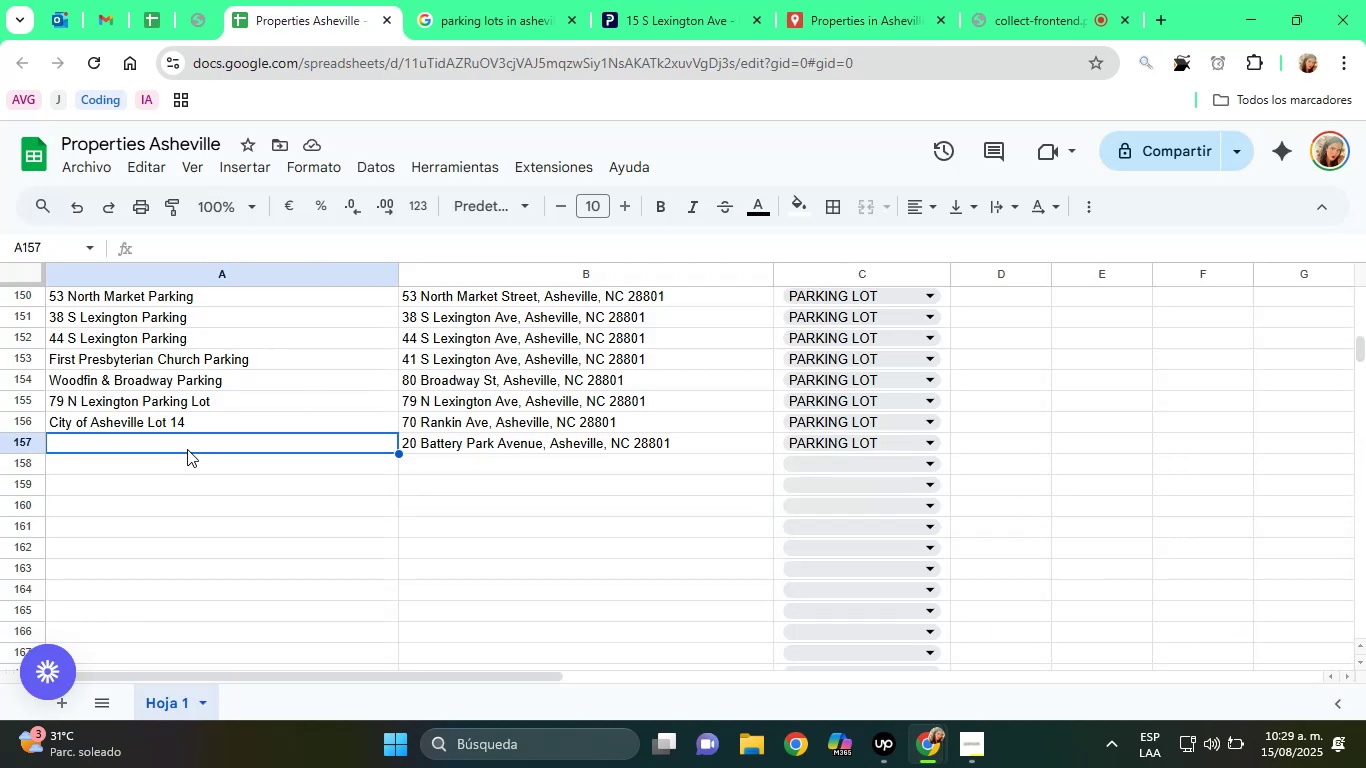 
right_click([187, 449])
 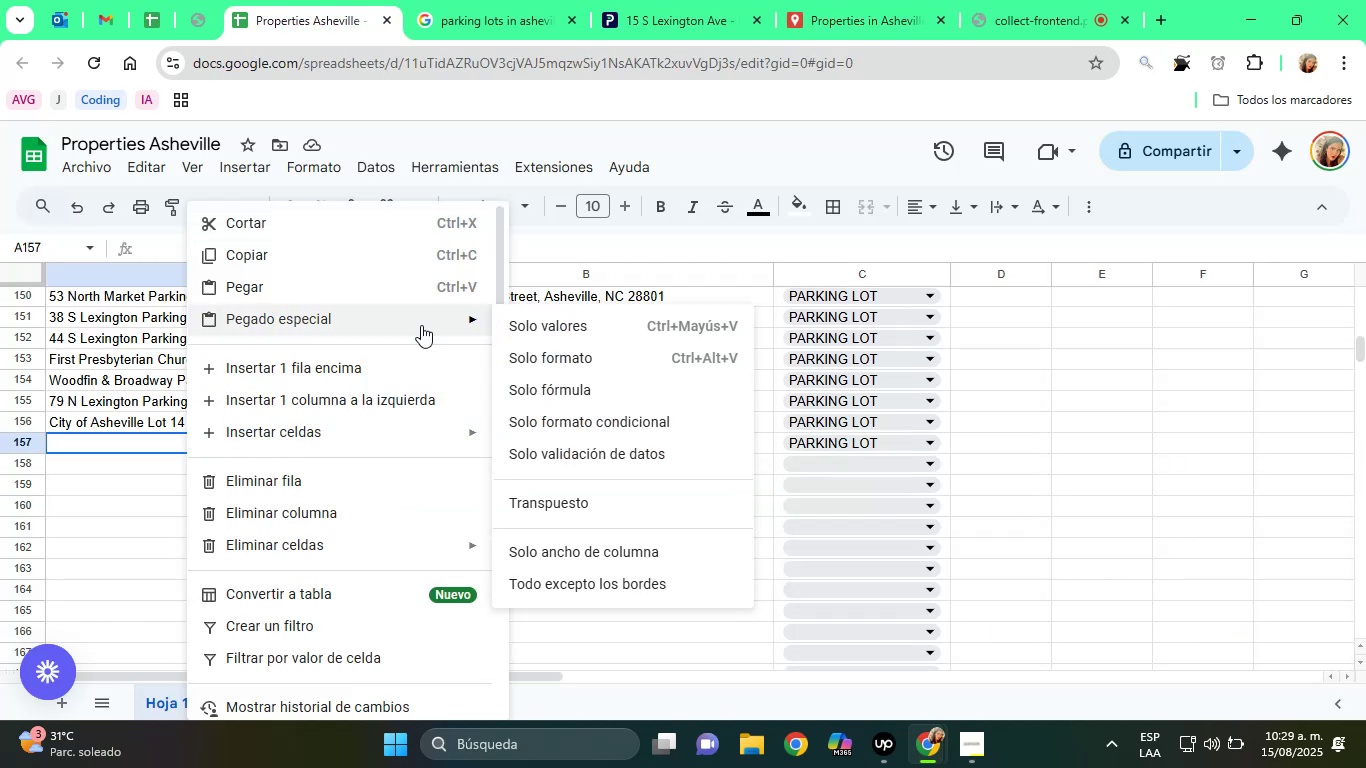 
left_click([547, 326])
 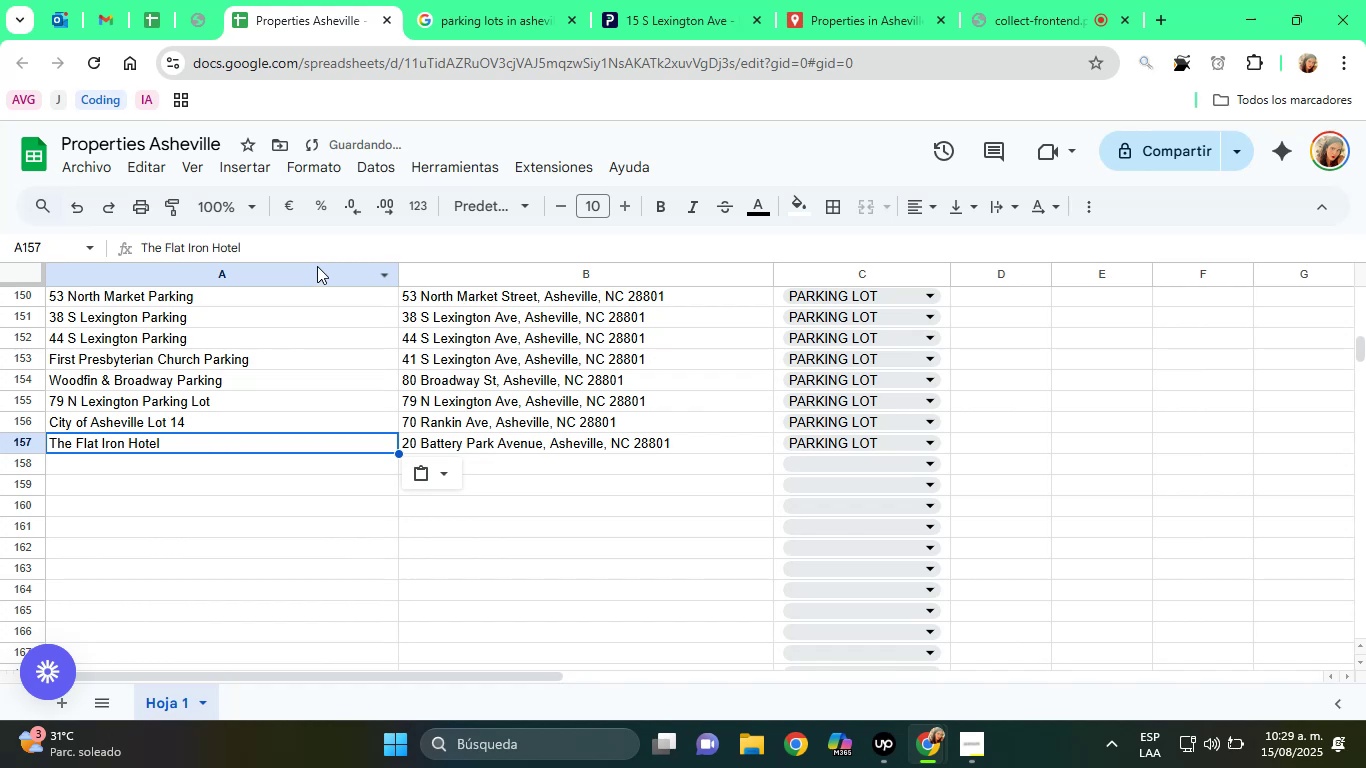 
left_click([311, 251])
 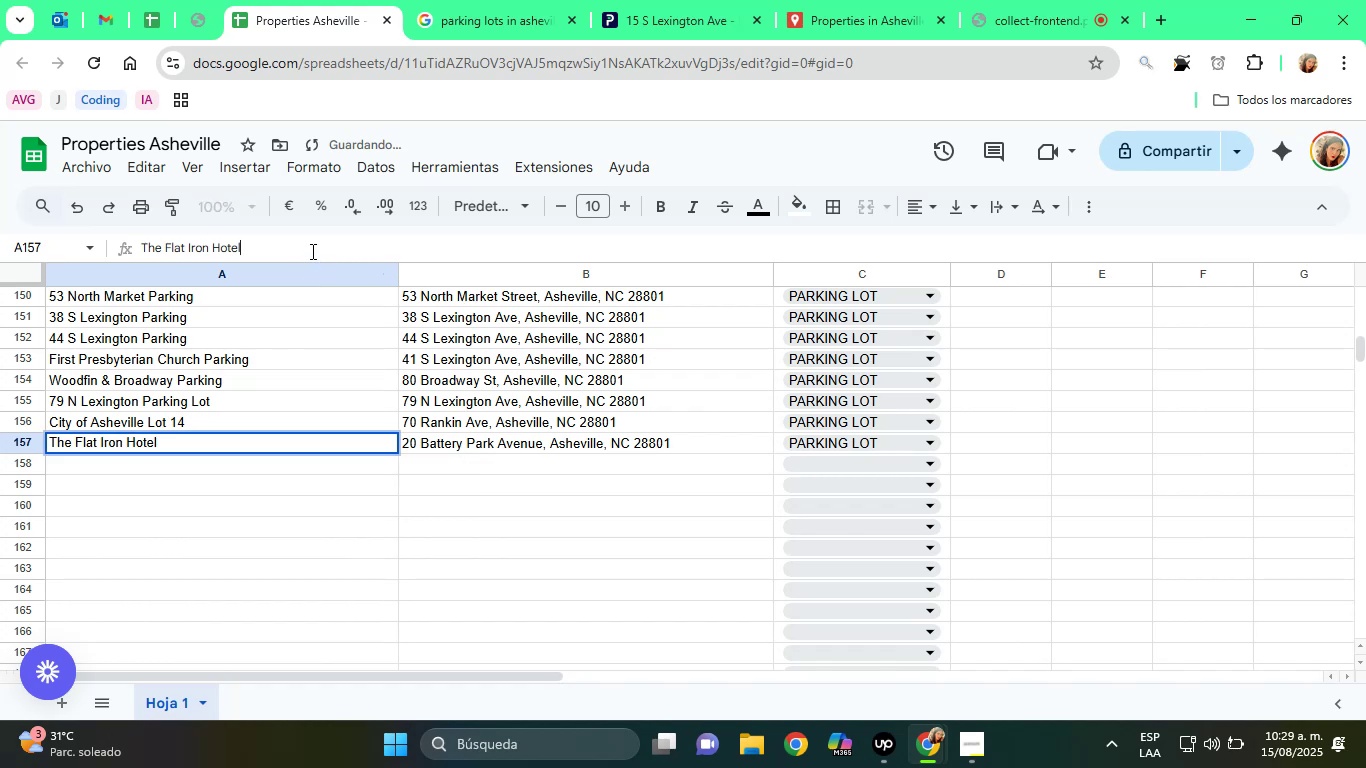 
type( Parking)
 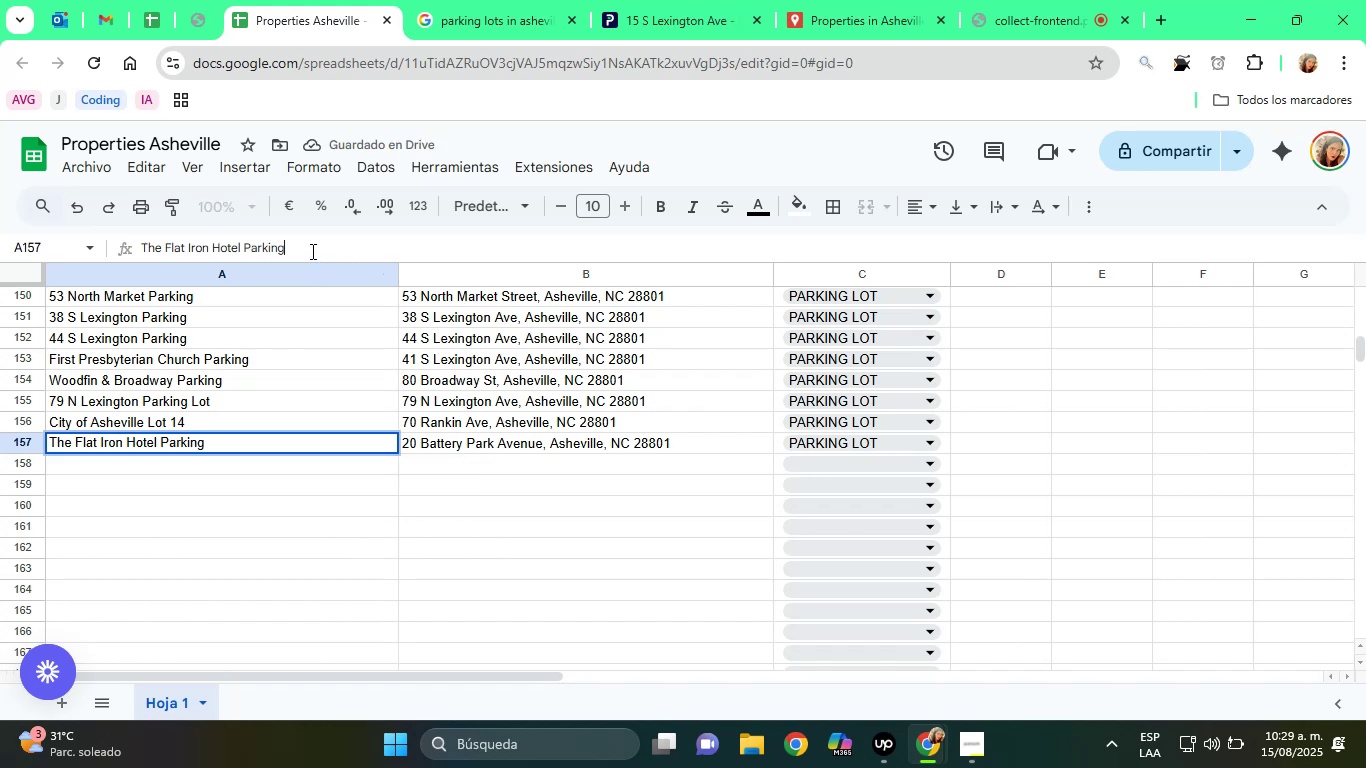 
key(Enter)
 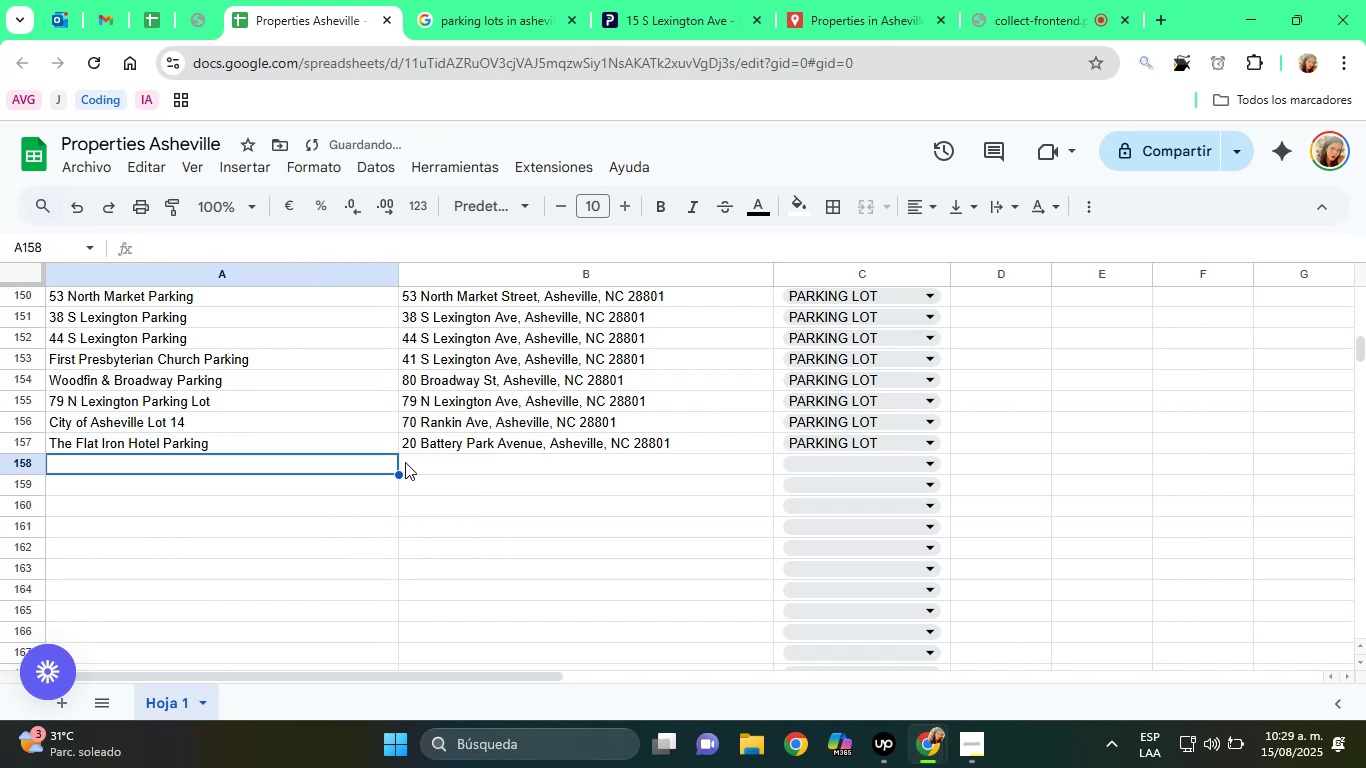 
left_click([487, 446])
 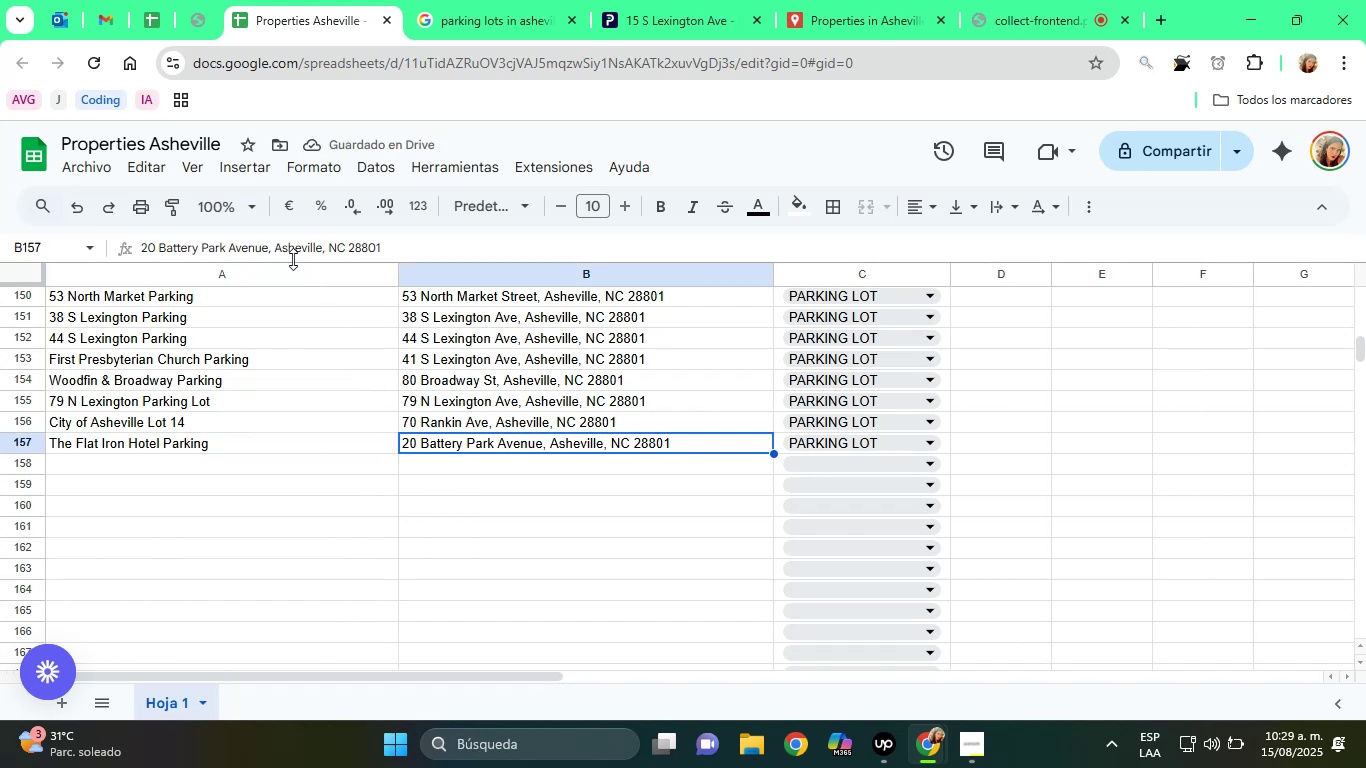 
wait(8.53)
 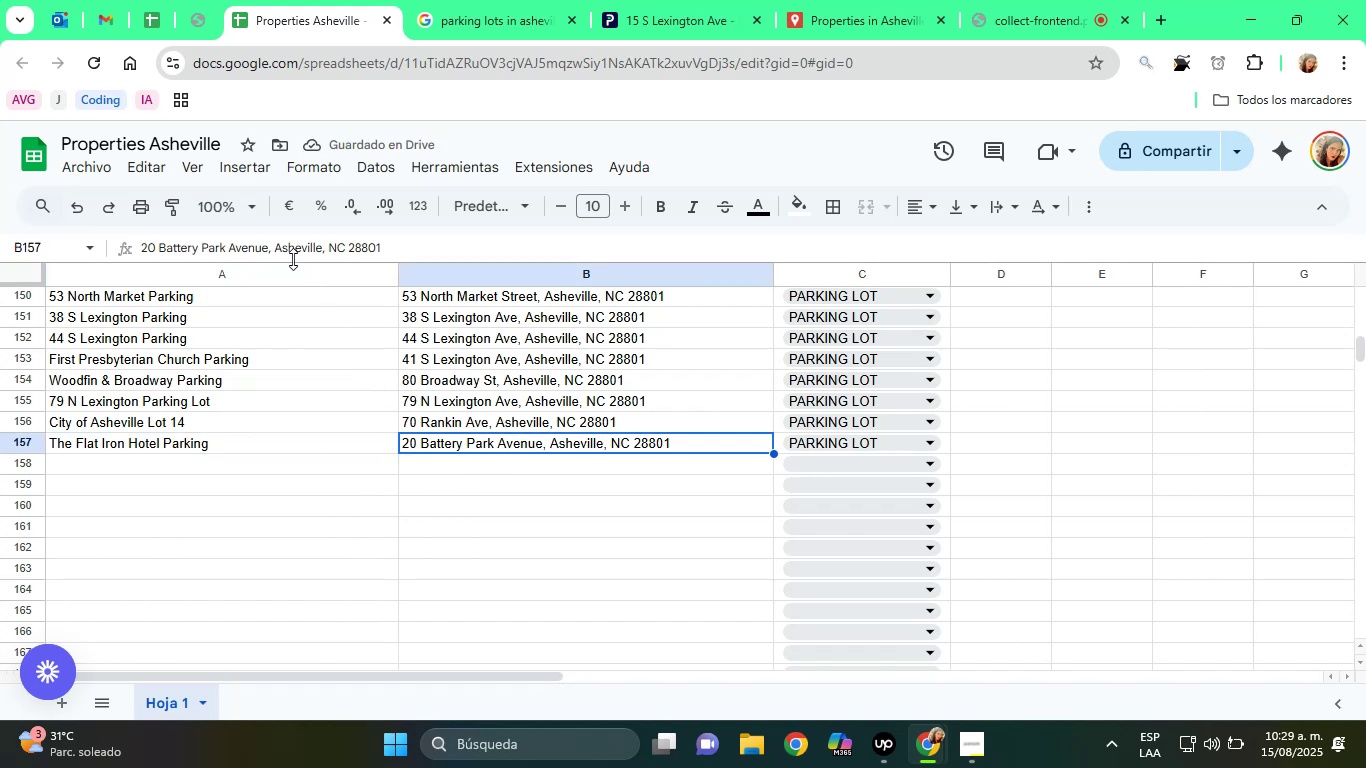 
double_click([266, 250])
 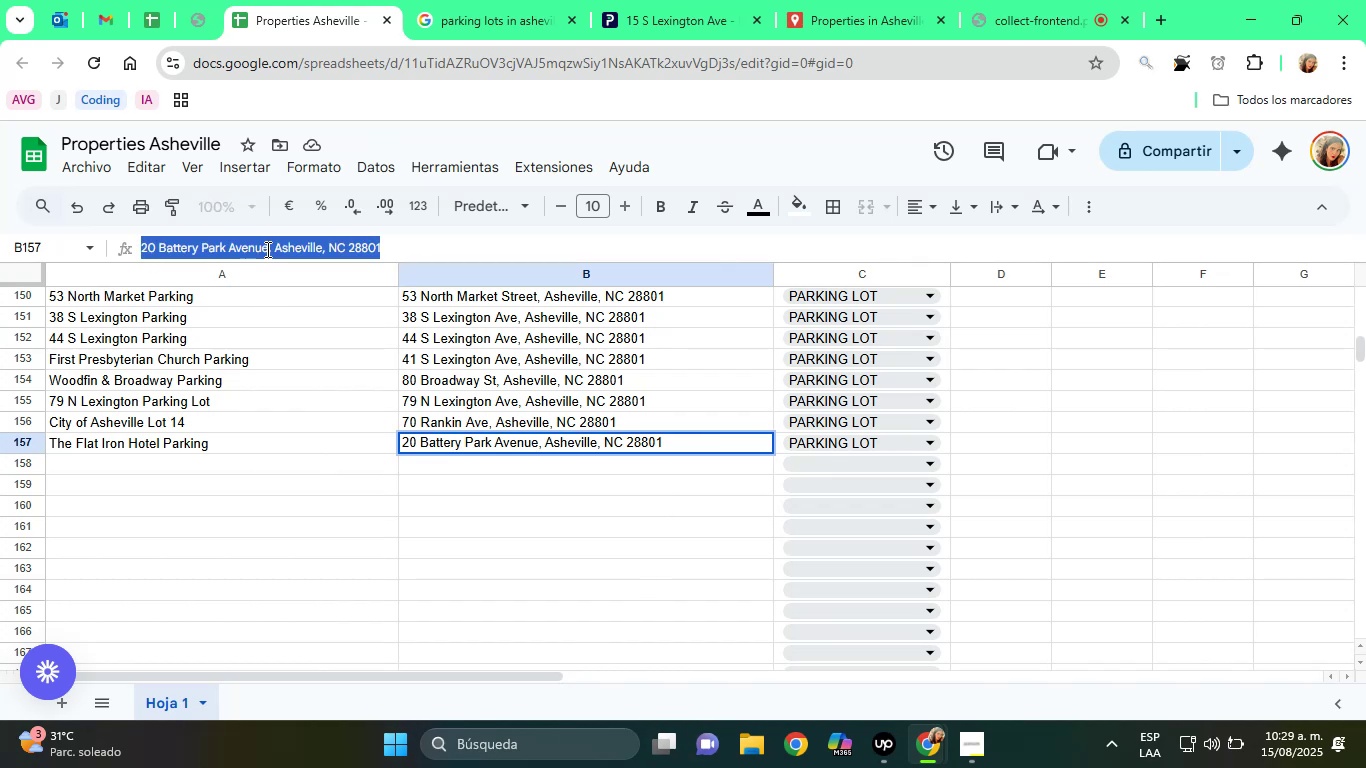 
right_click([266, 249])
 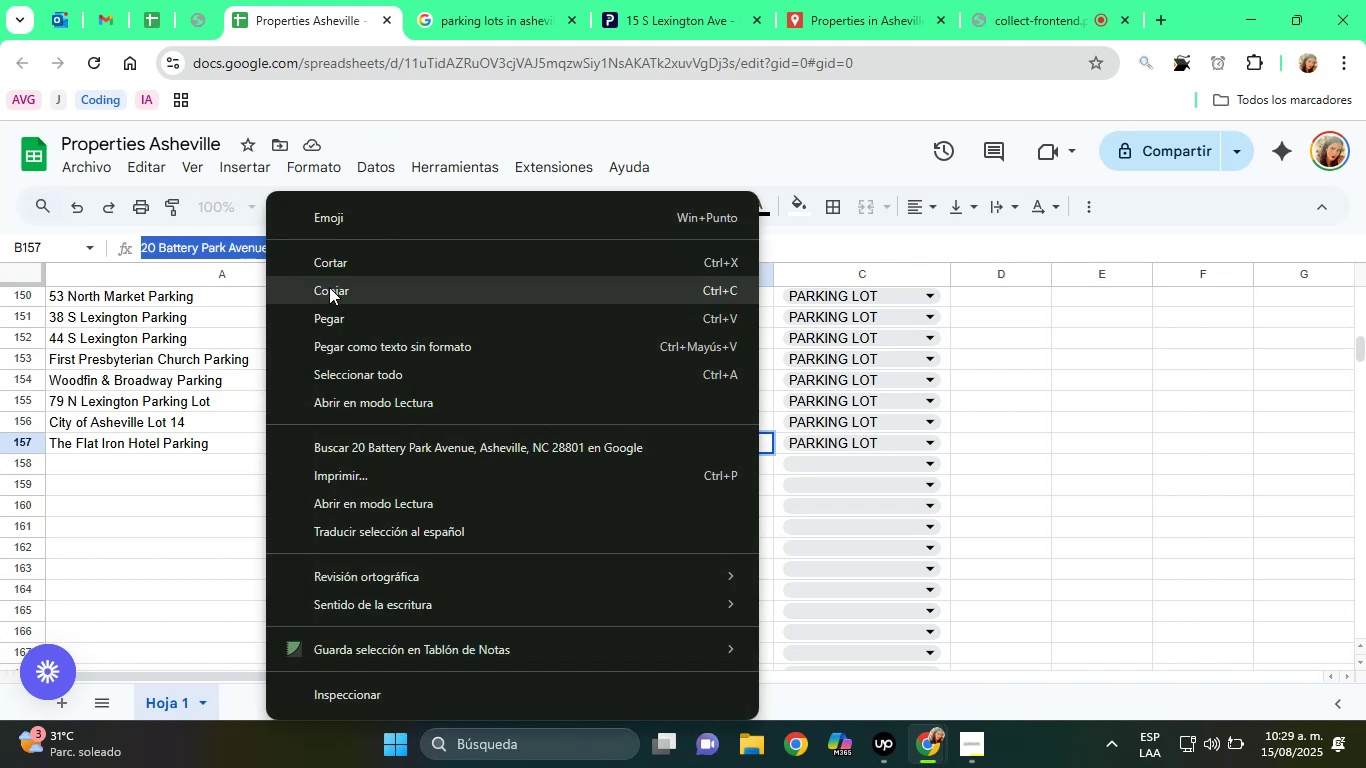 
left_click([329, 287])
 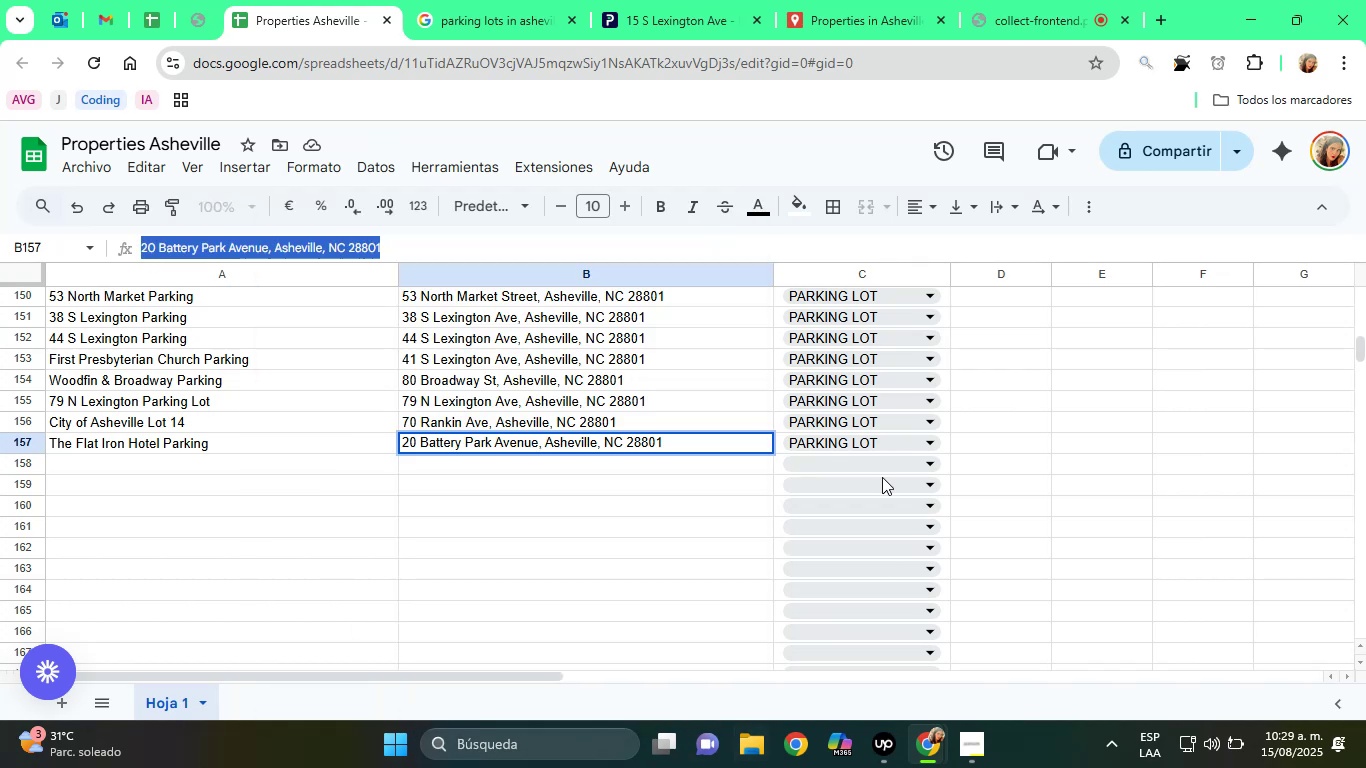 
scroll: coordinate [858, 269], scroll_direction: up, amount: 1.0
 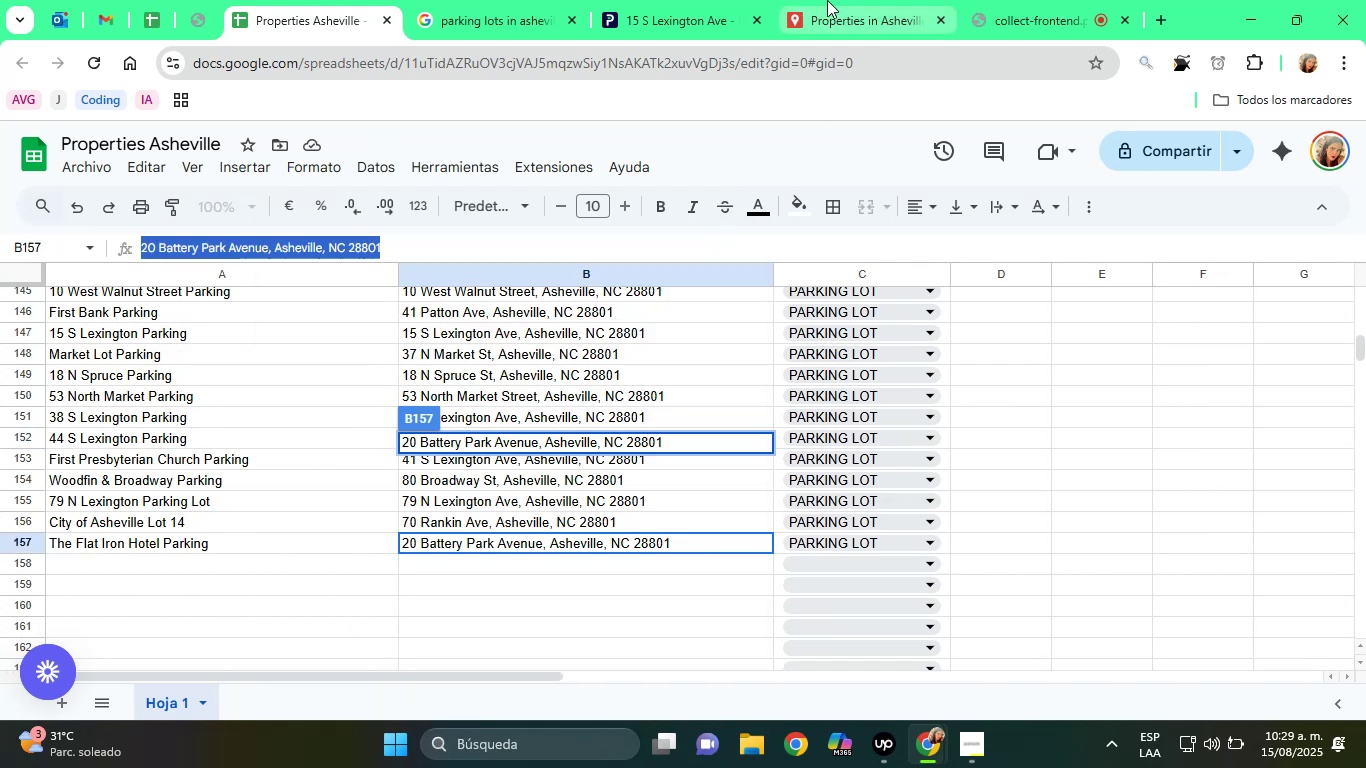 
left_click([834, 0])
 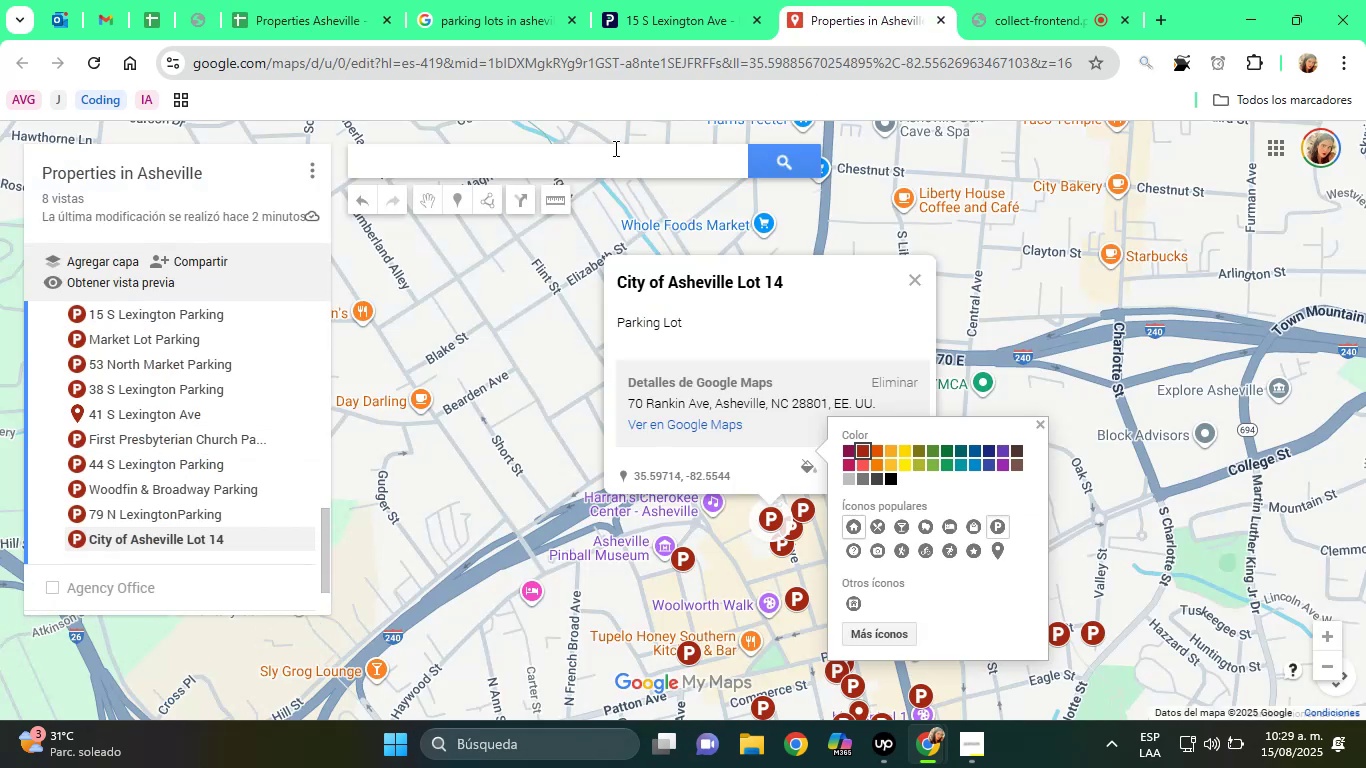 
right_click([578, 138])
 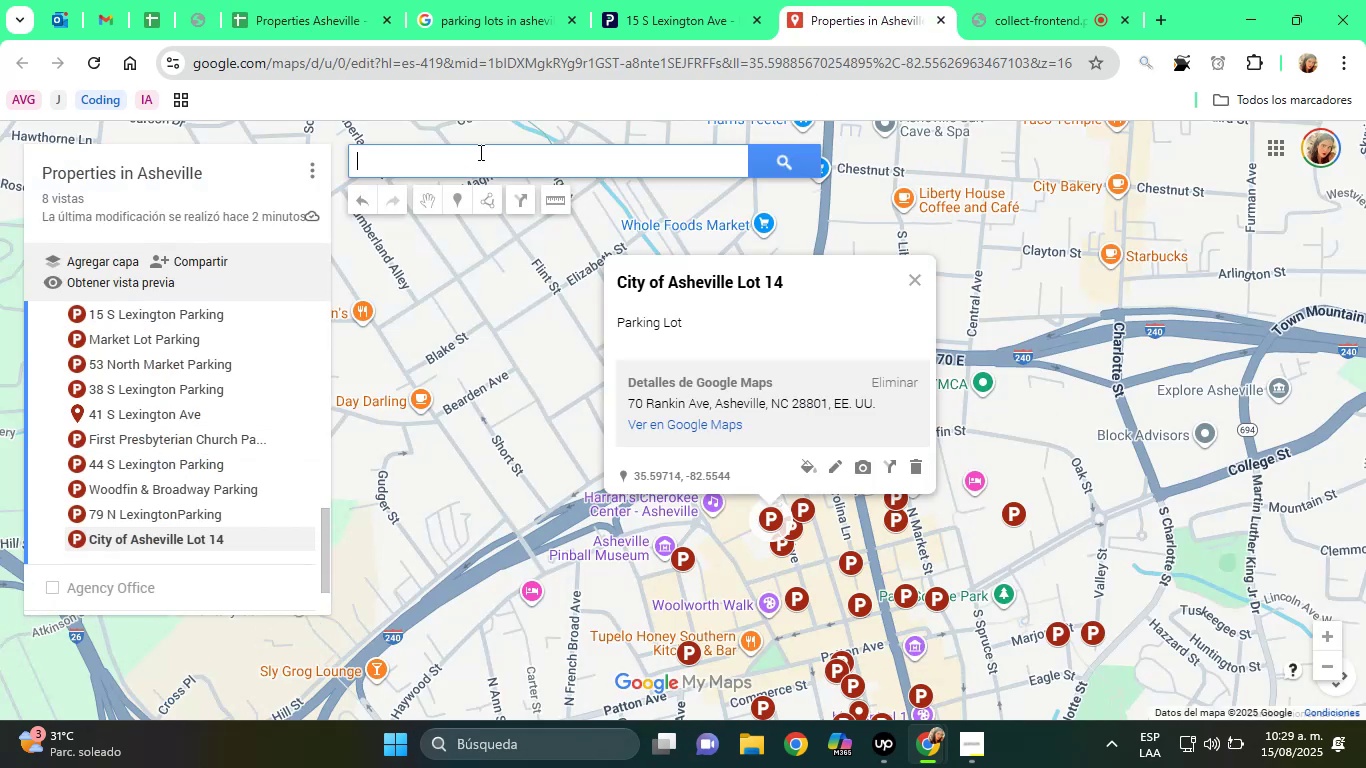 
right_click([479, 152])
 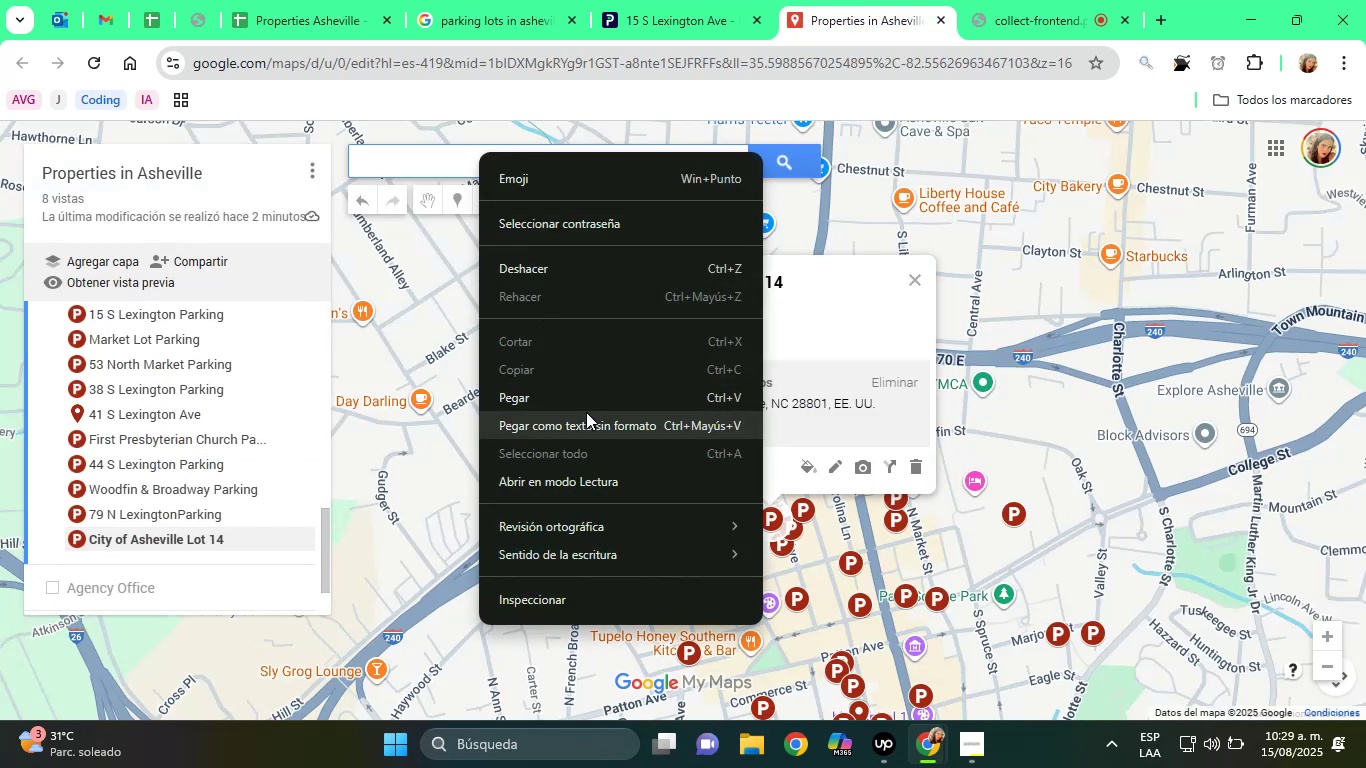 
left_click_drag(start_coordinate=[586, 415], to_coordinate=[577, 401])
 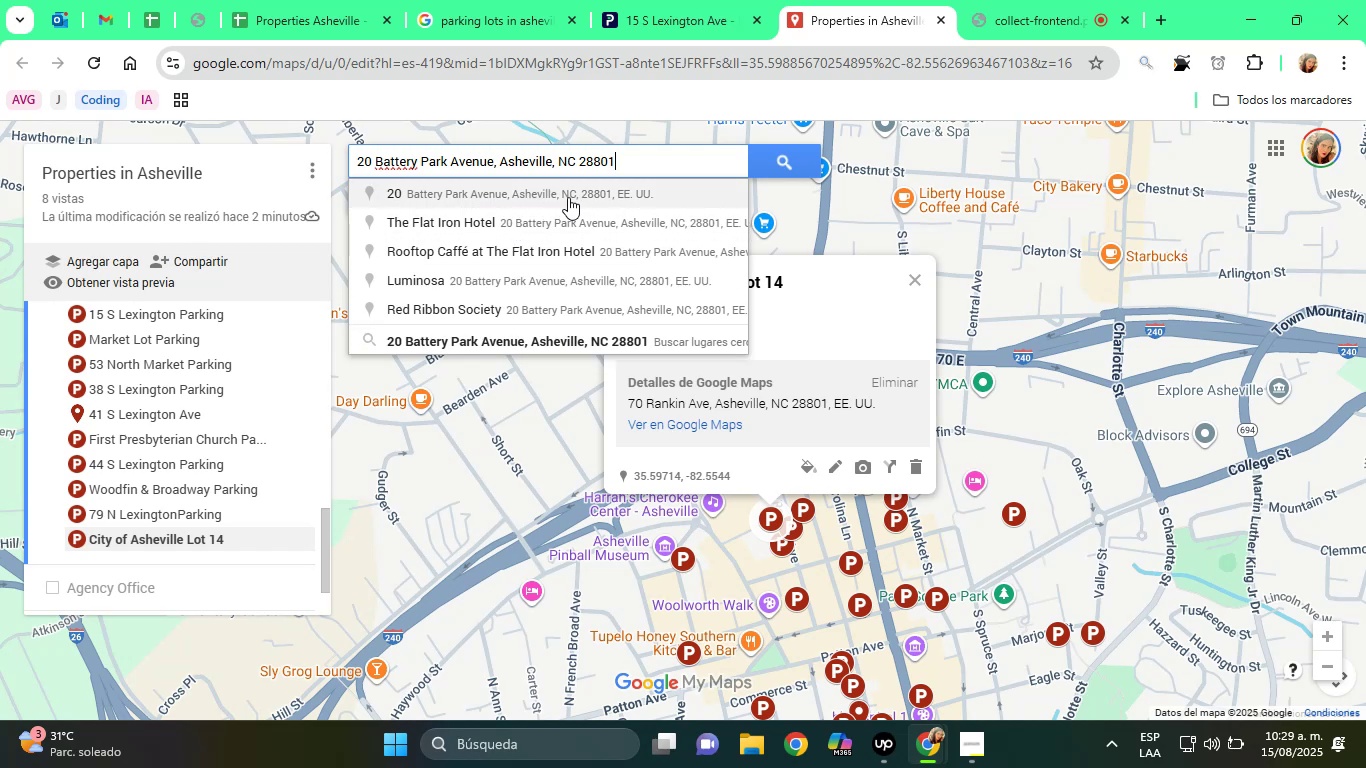 
wait(8.25)
 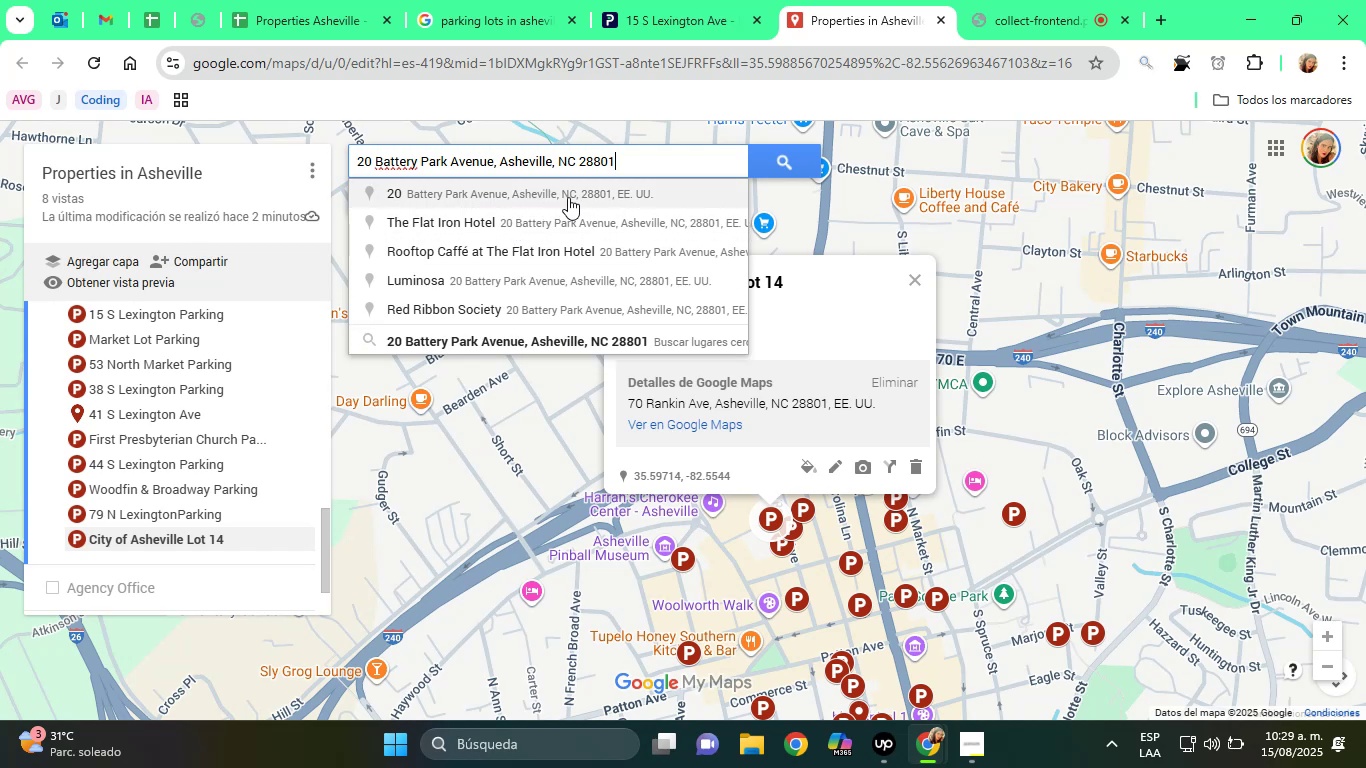 
left_click([579, 348])
 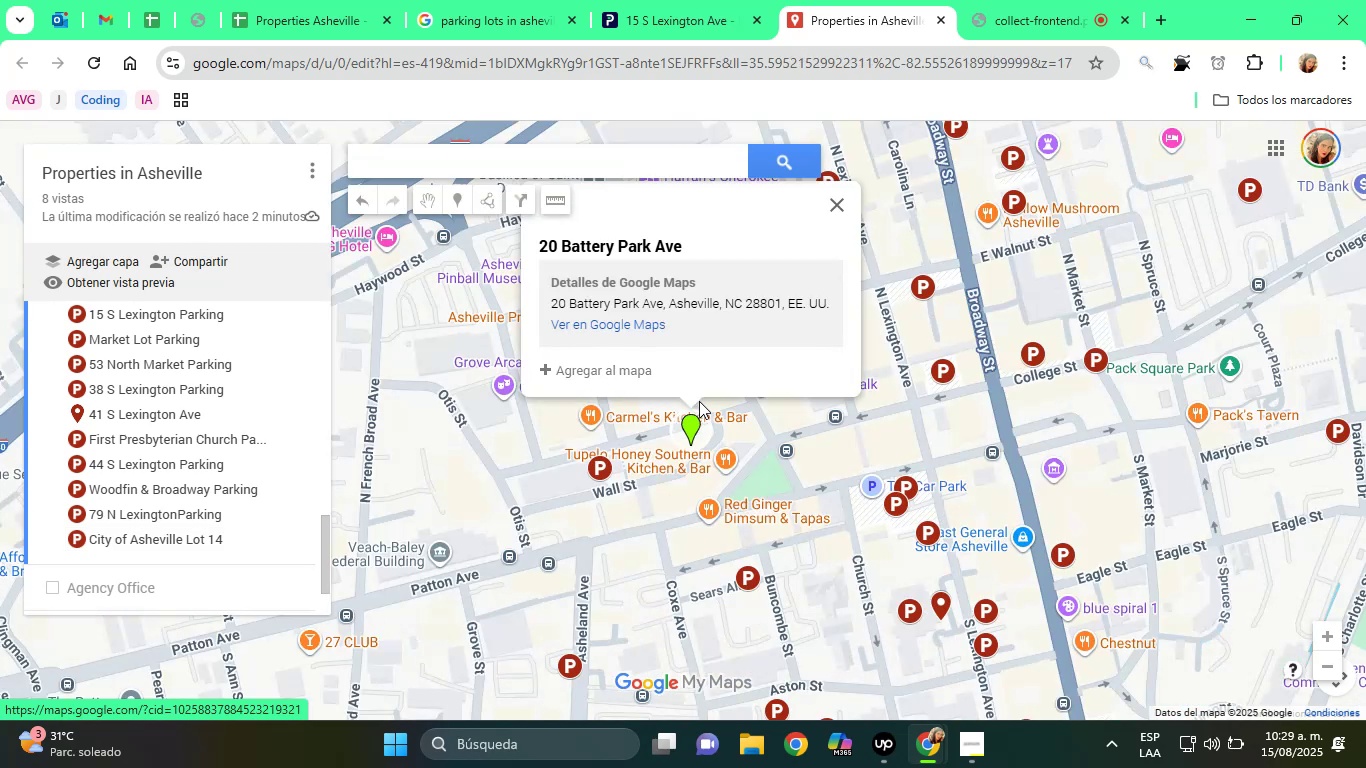 
scroll: coordinate [720, 450], scroll_direction: up, amount: 1.0
 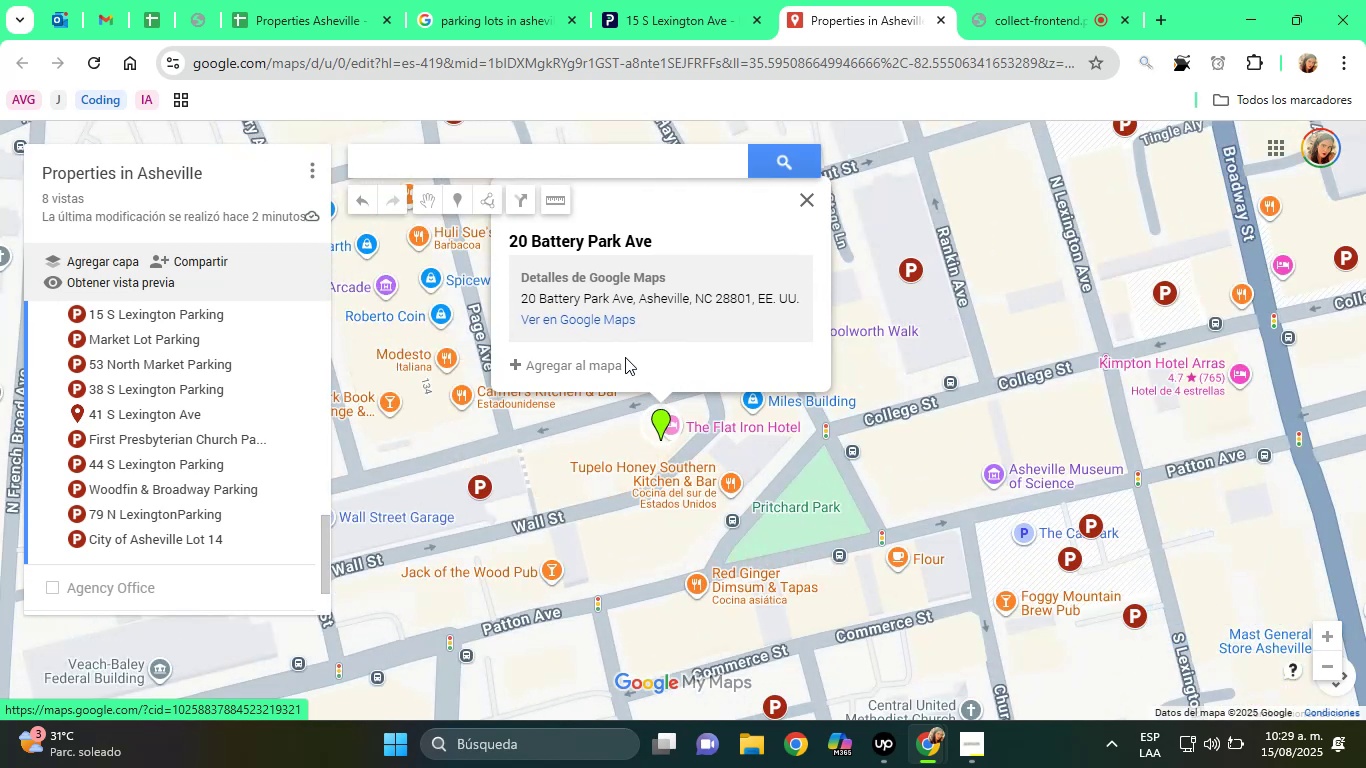 
left_click([591, 367])
 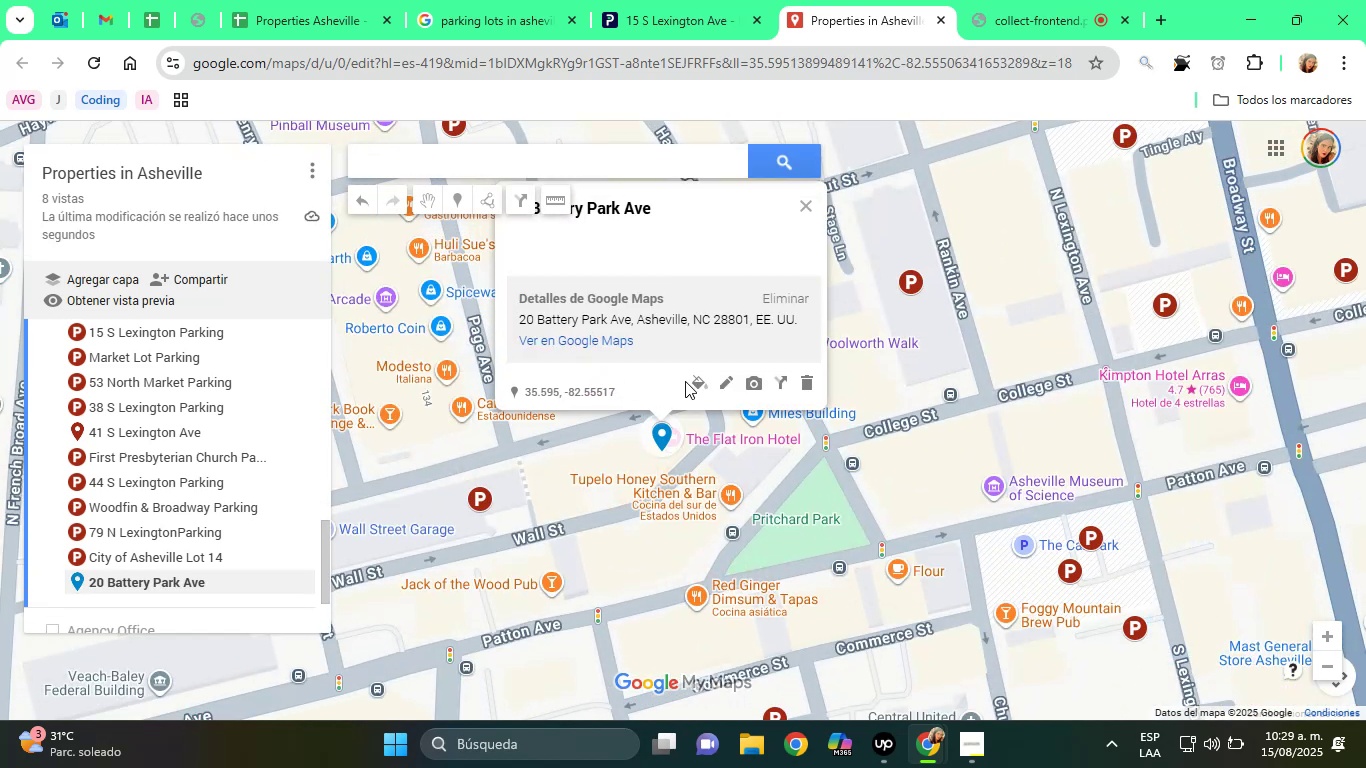 
left_click([693, 381])
 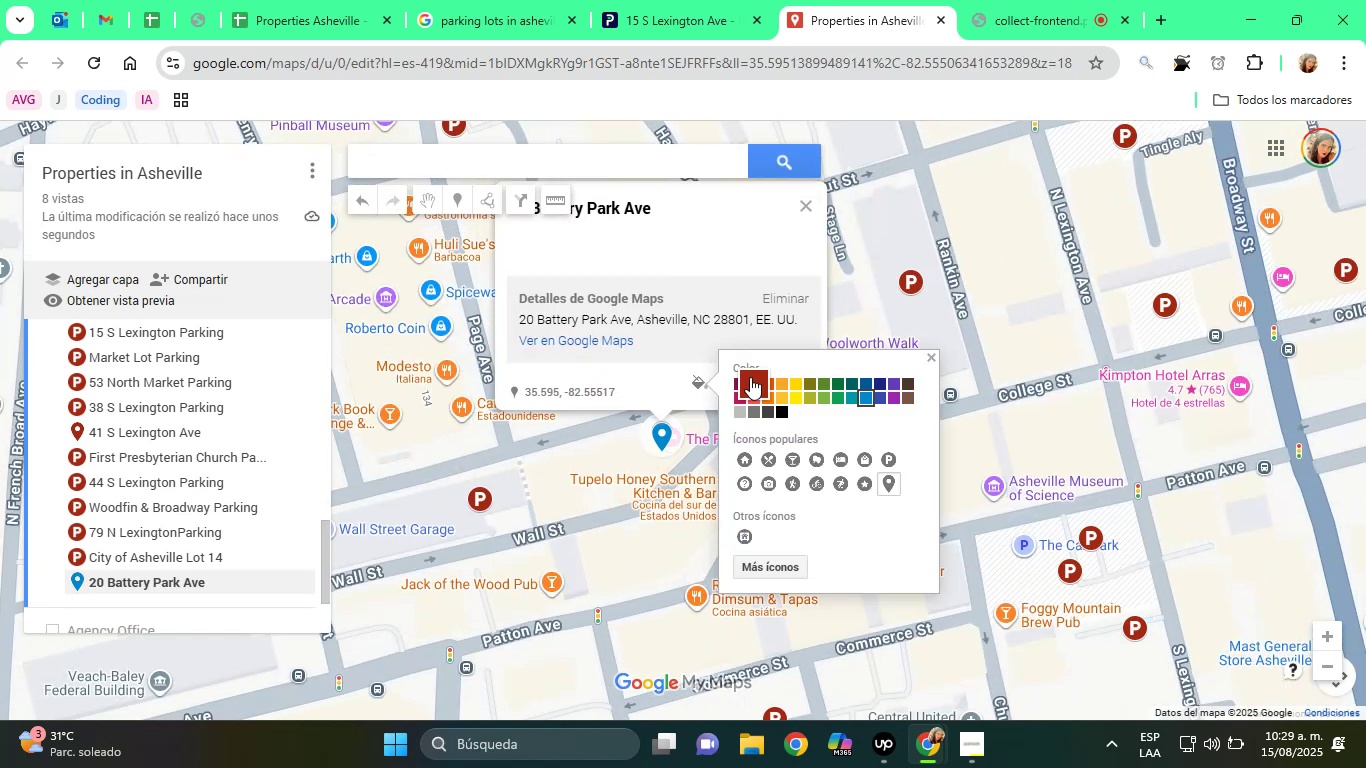 
left_click([753, 380])
 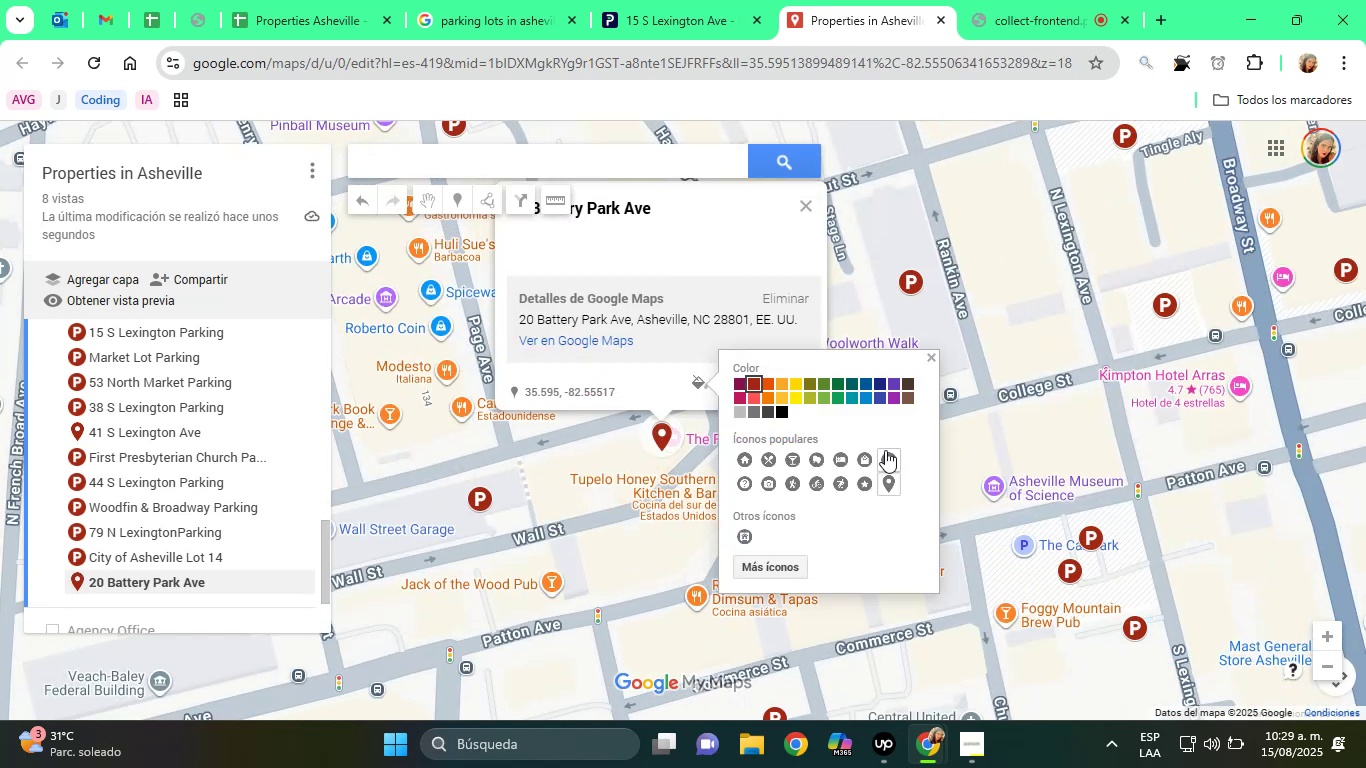 
left_click([886, 450])
 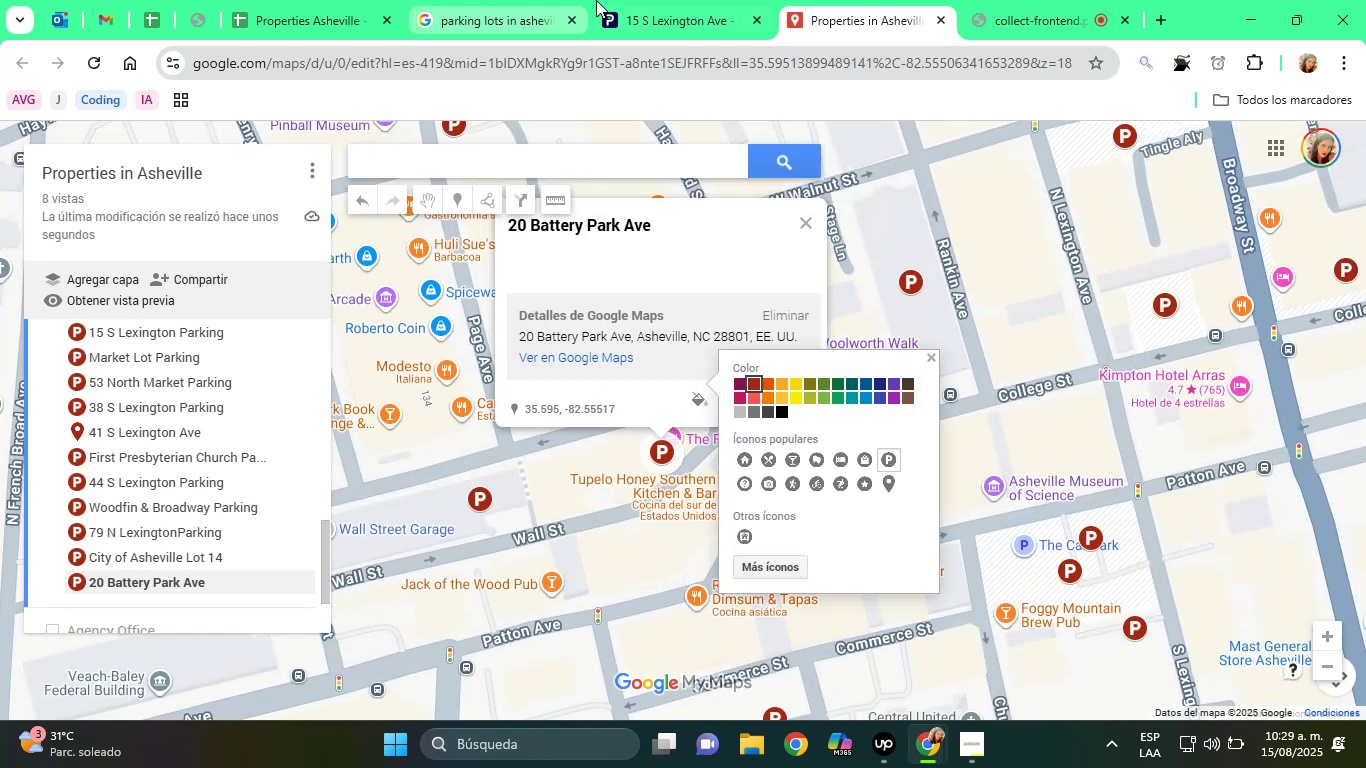 
left_click([256, 0])
 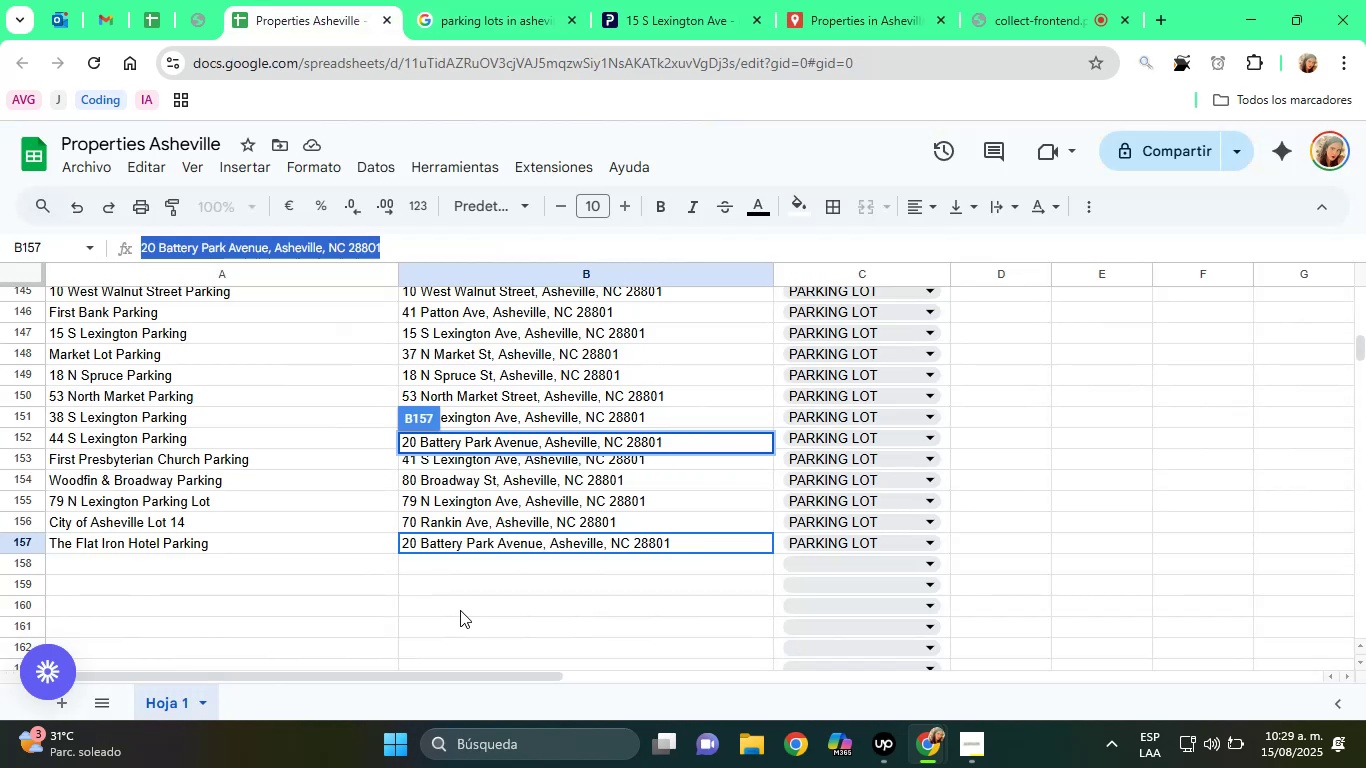 
scroll: coordinate [460, 596], scroll_direction: down, amount: 1.0
 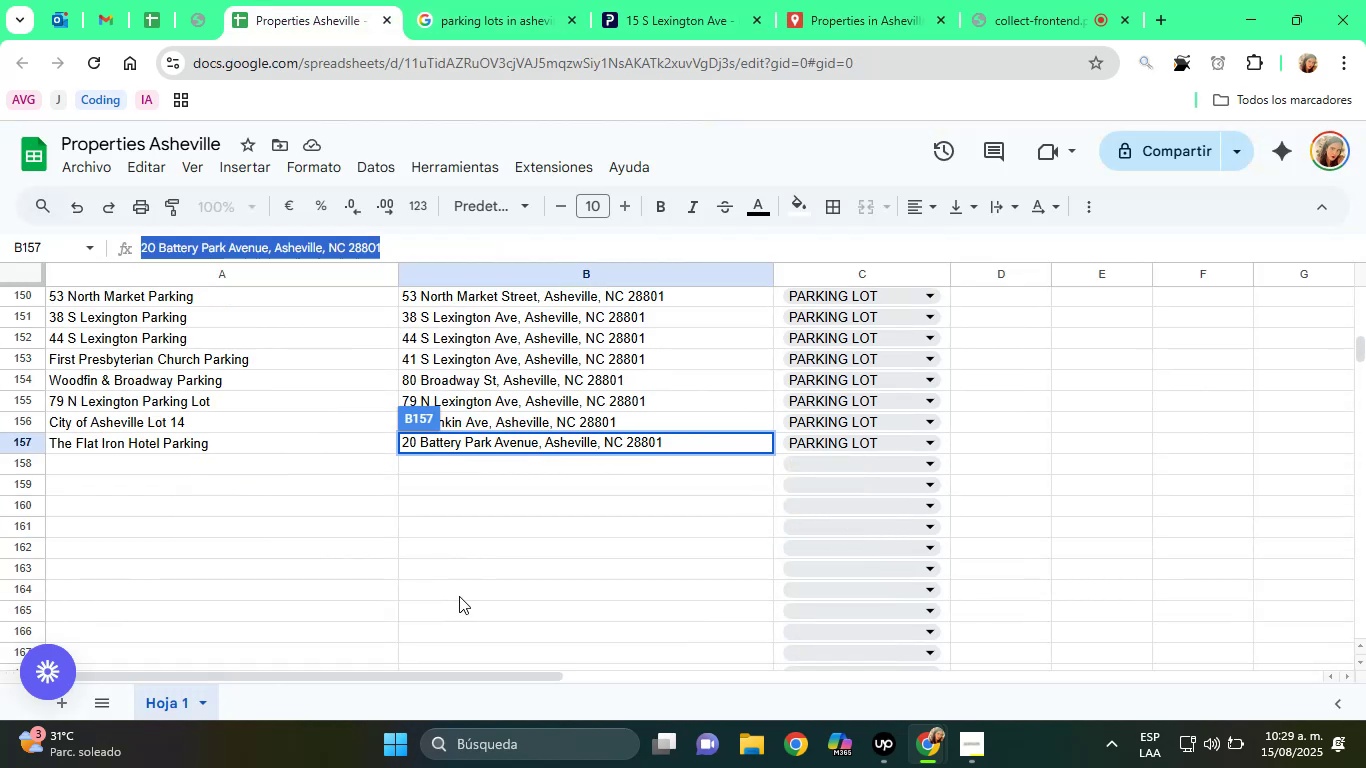 
left_click([459, 596])
 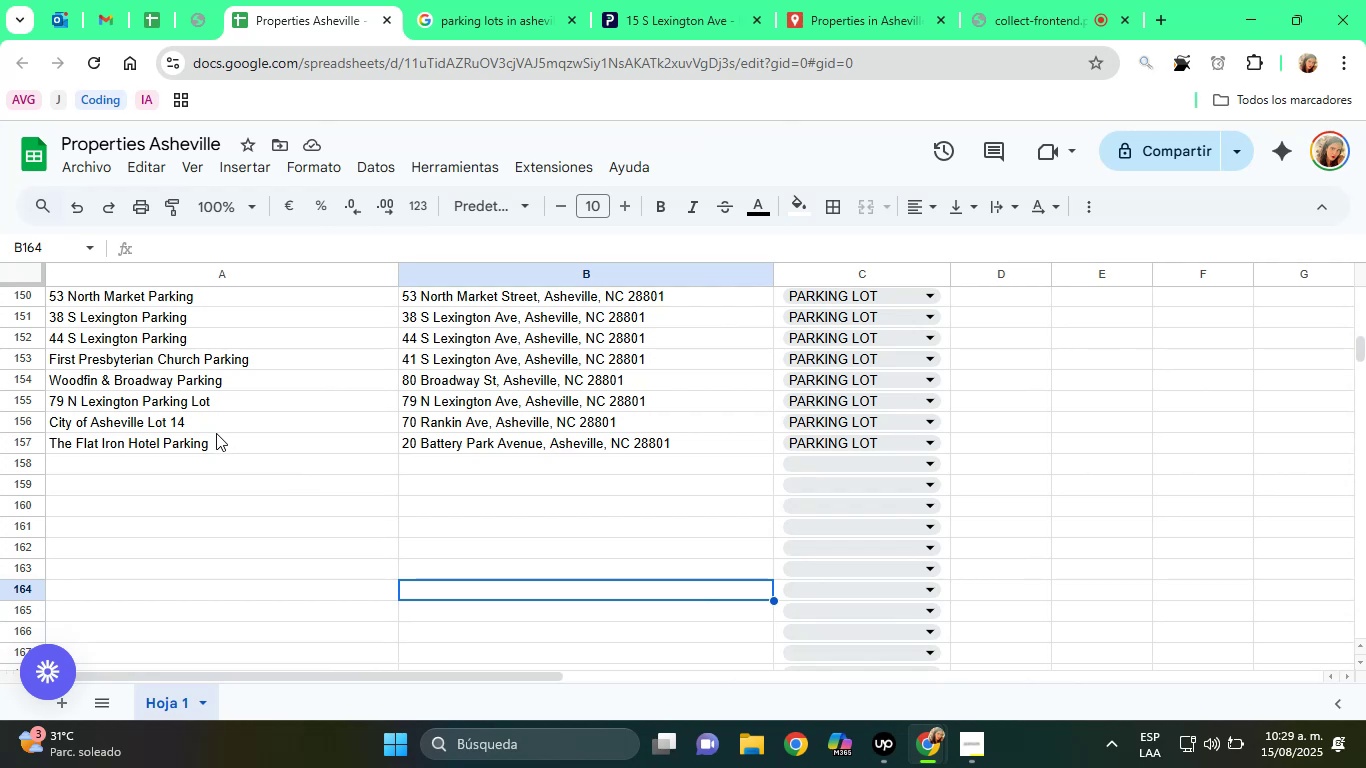 
left_click([216, 445])
 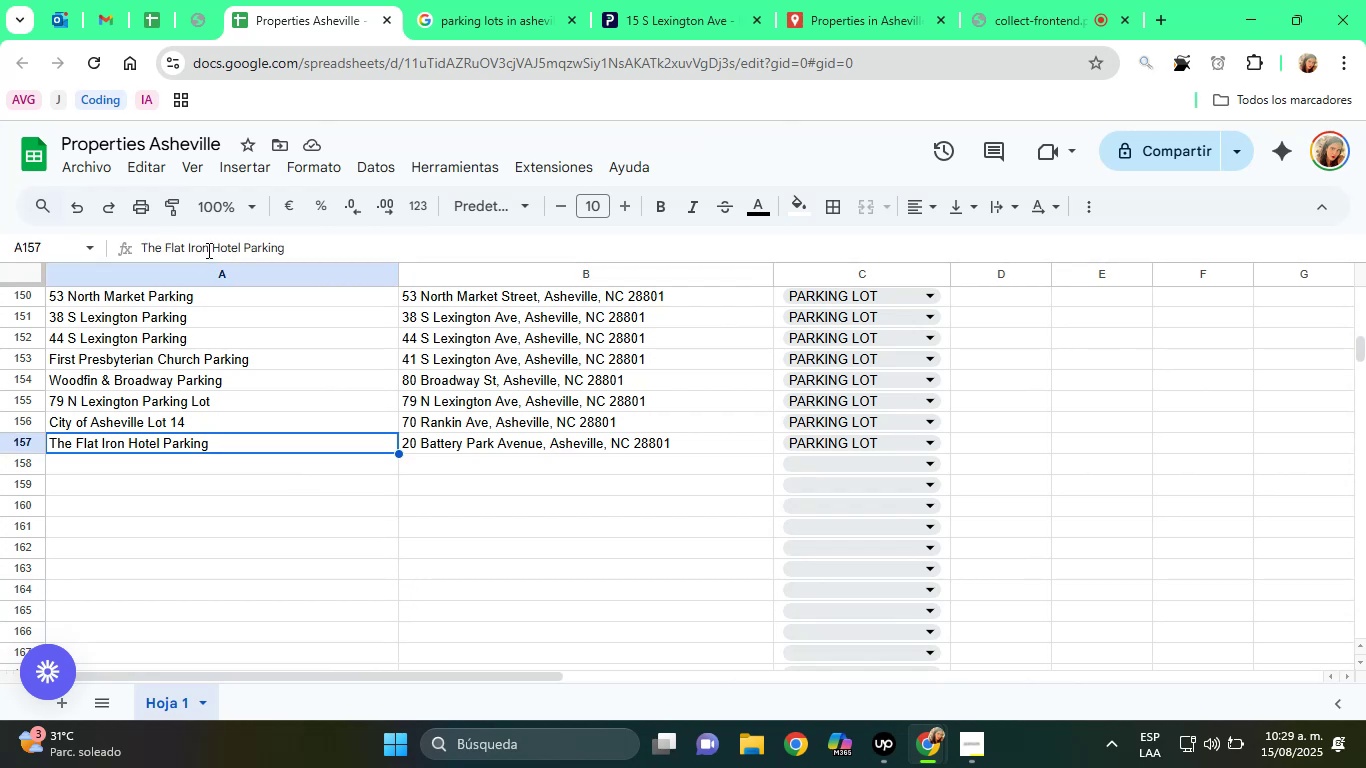 
double_click([207, 249])
 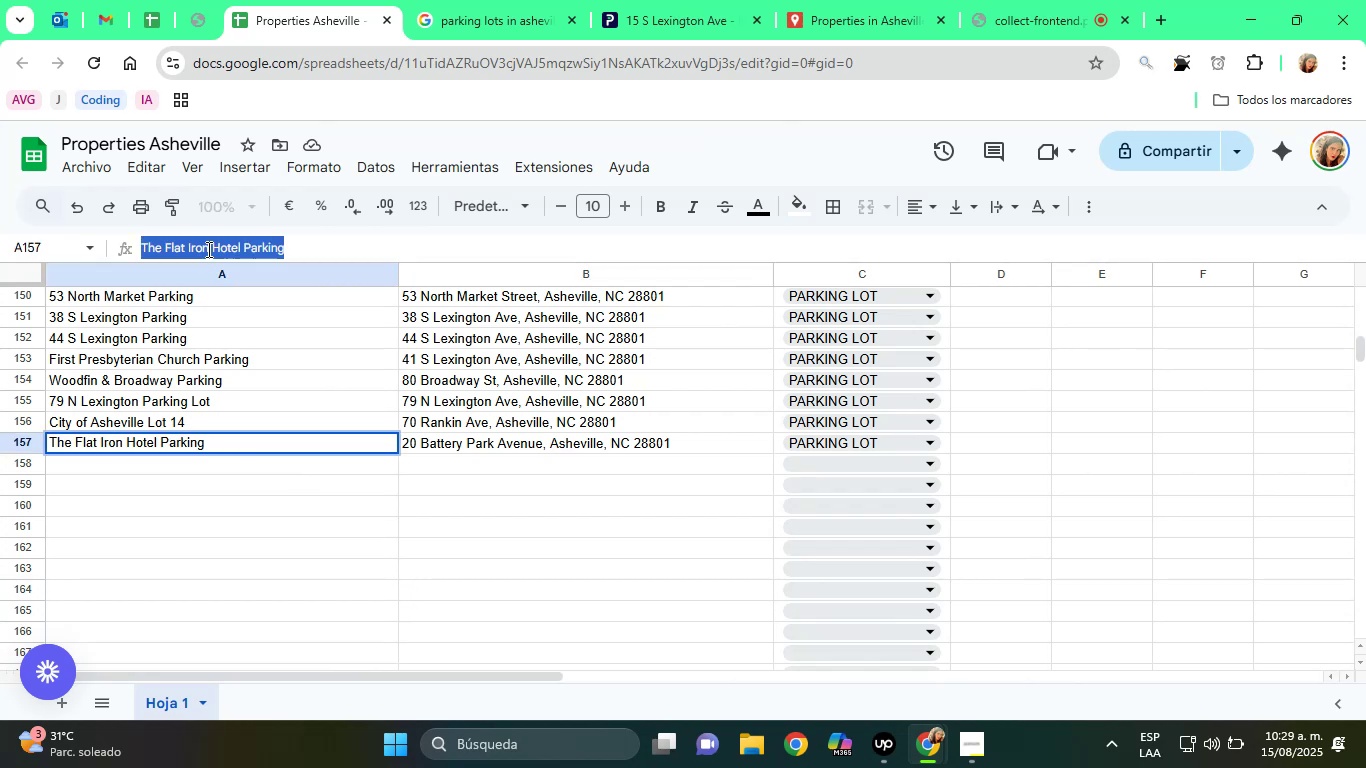 
triple_click([207, 249])
 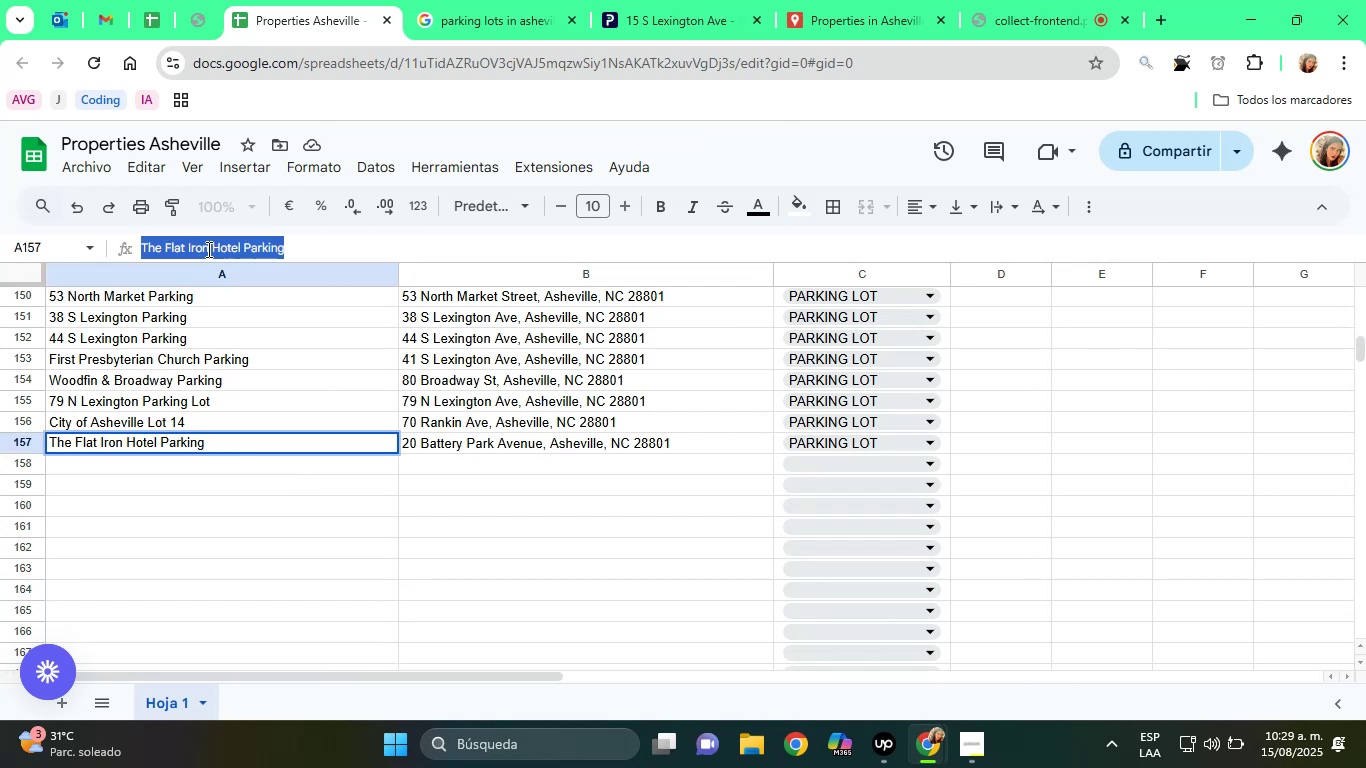 
right_click([207, 249])
 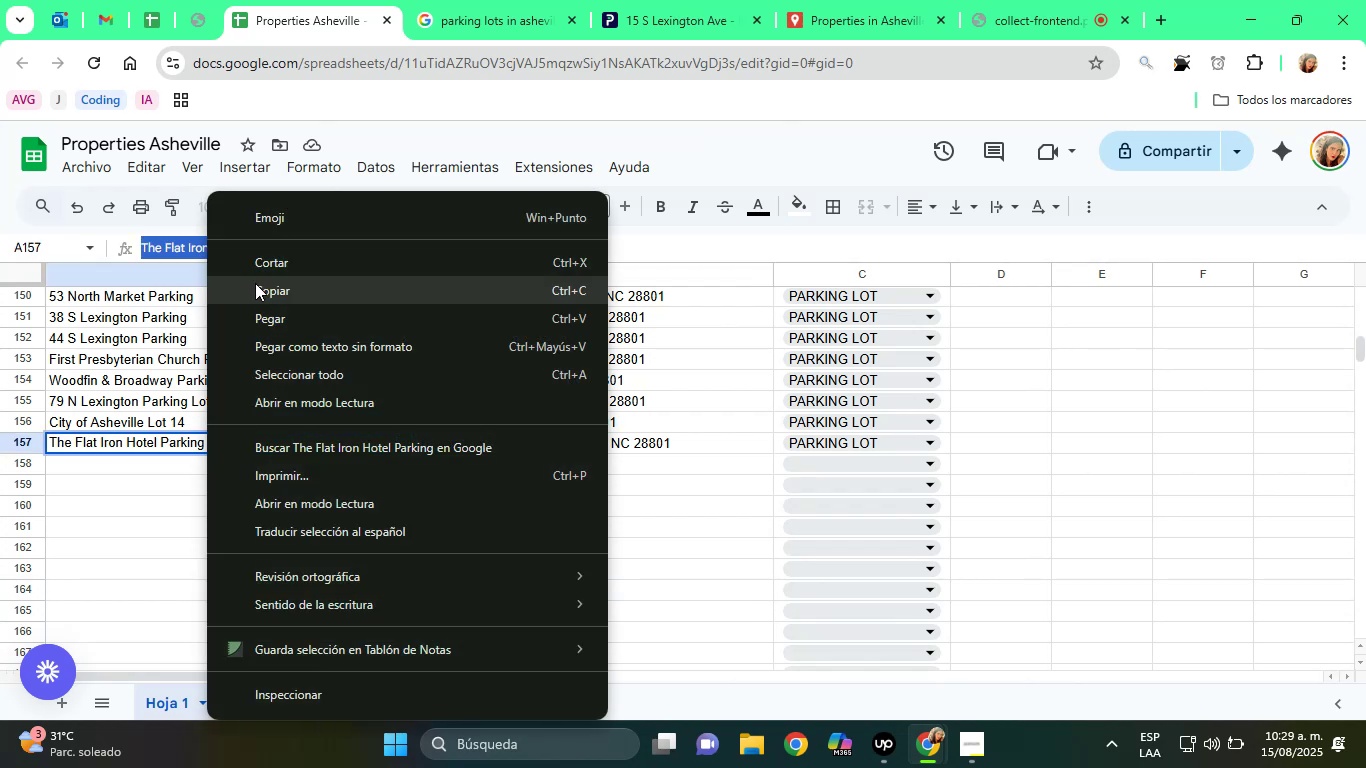 
left_click([255, 283])
 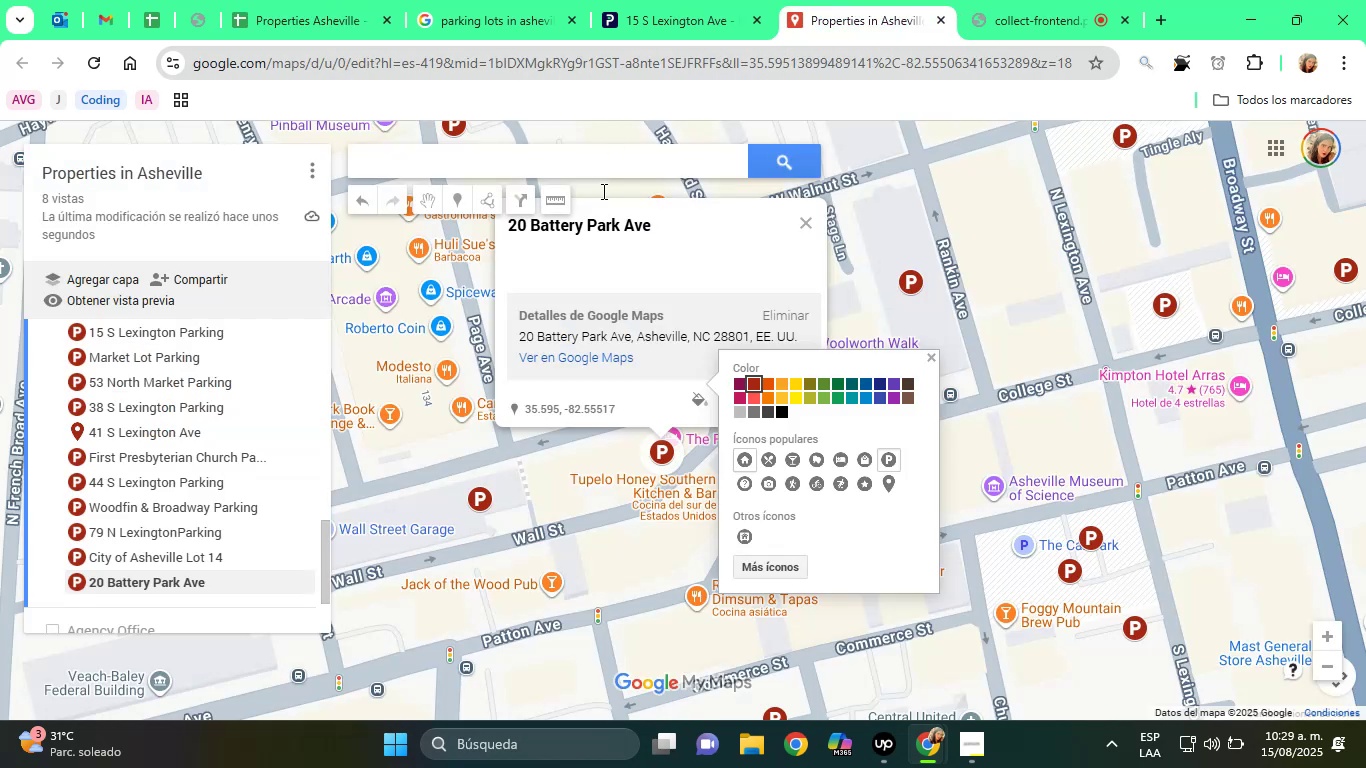 
left_click([646, 265])
 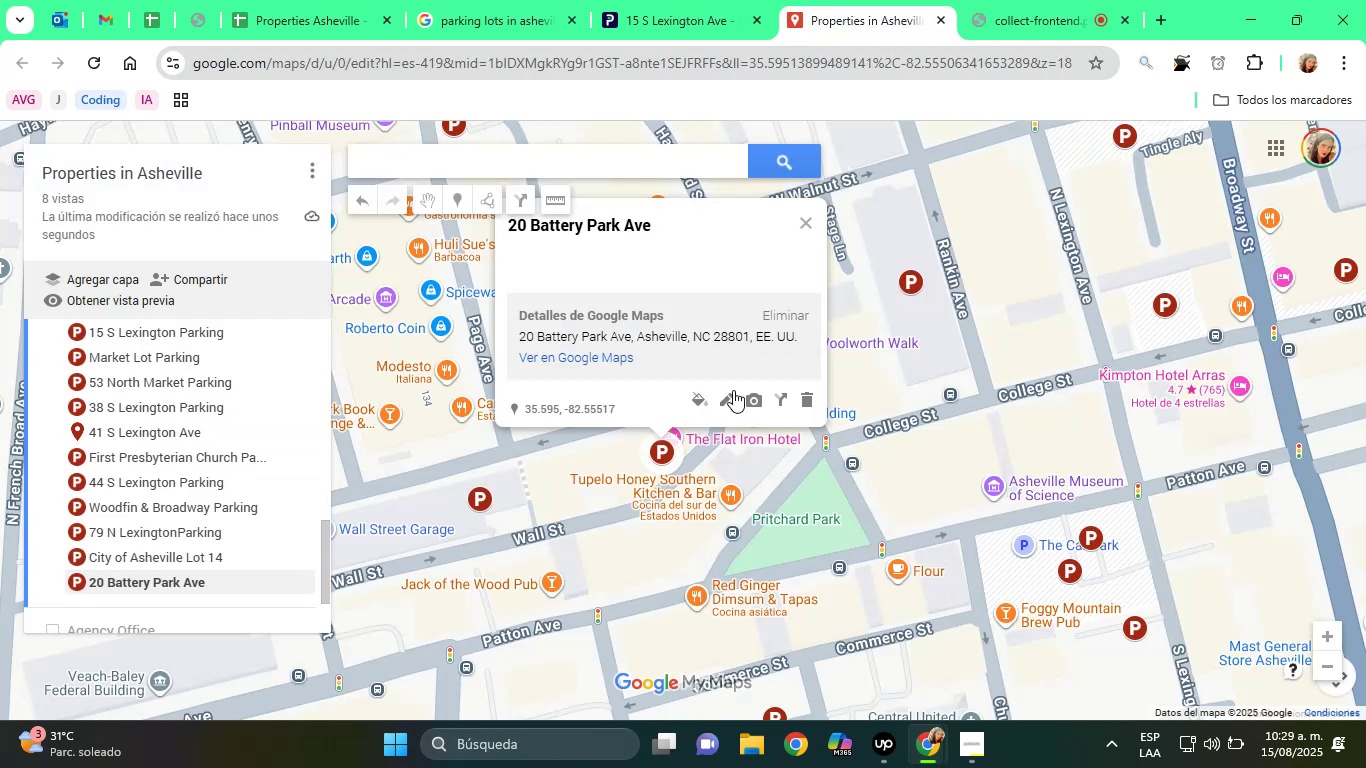 
left_click([733, 390])
 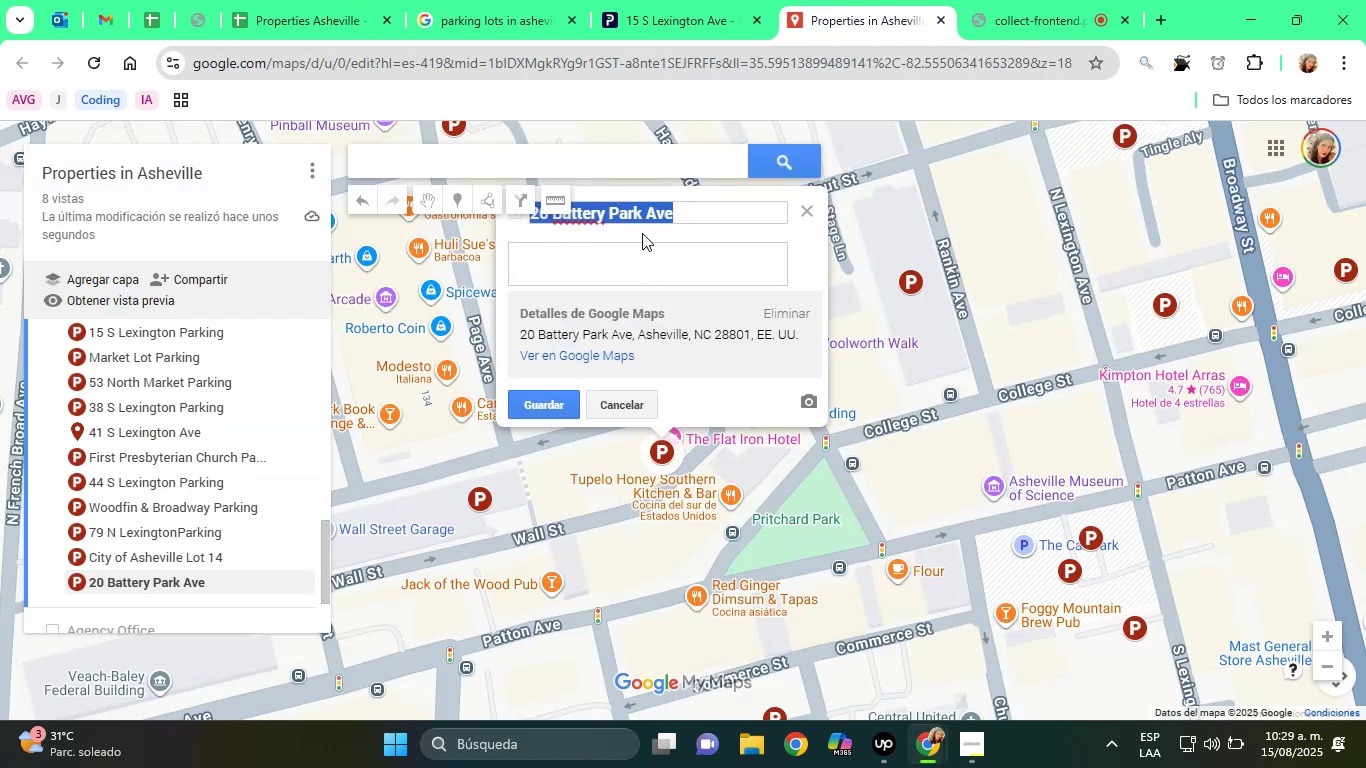 
right_click([622, 217])
 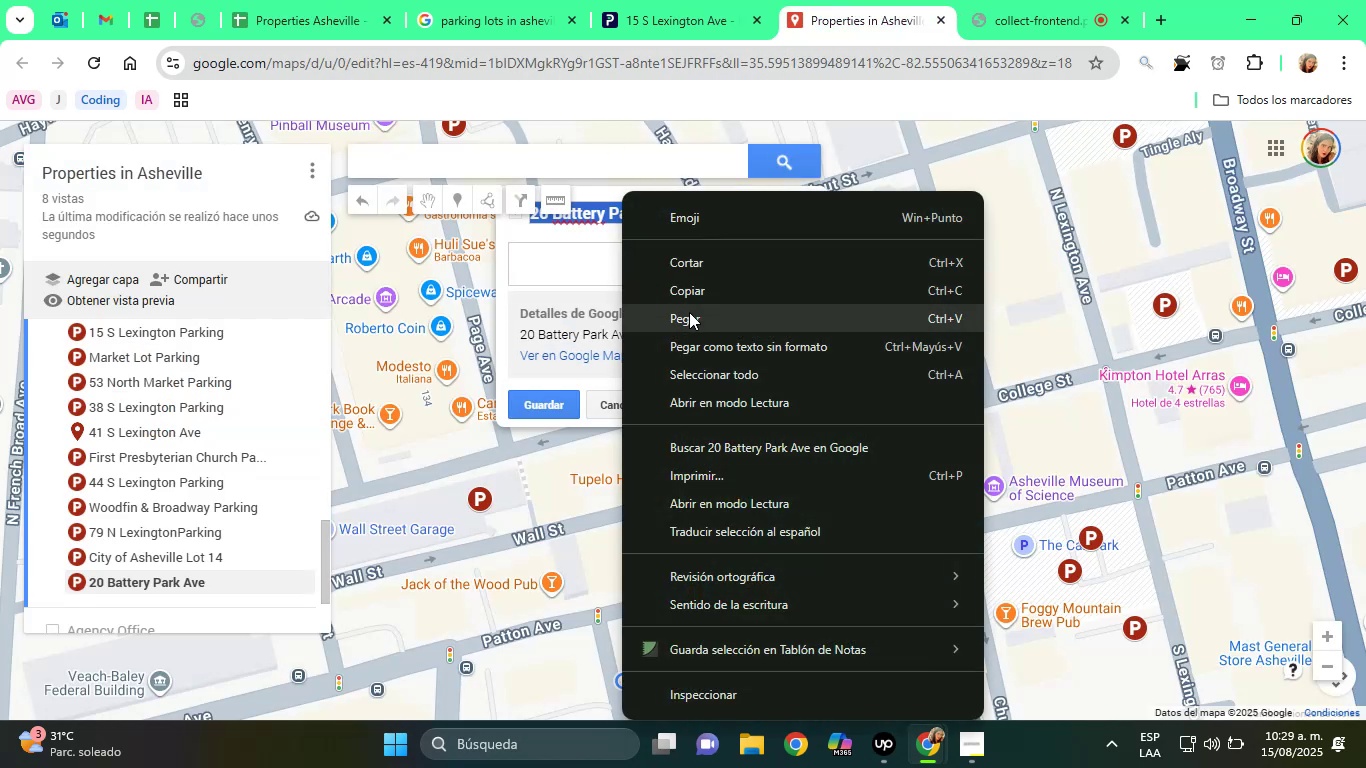 
left_click([689, 312])
 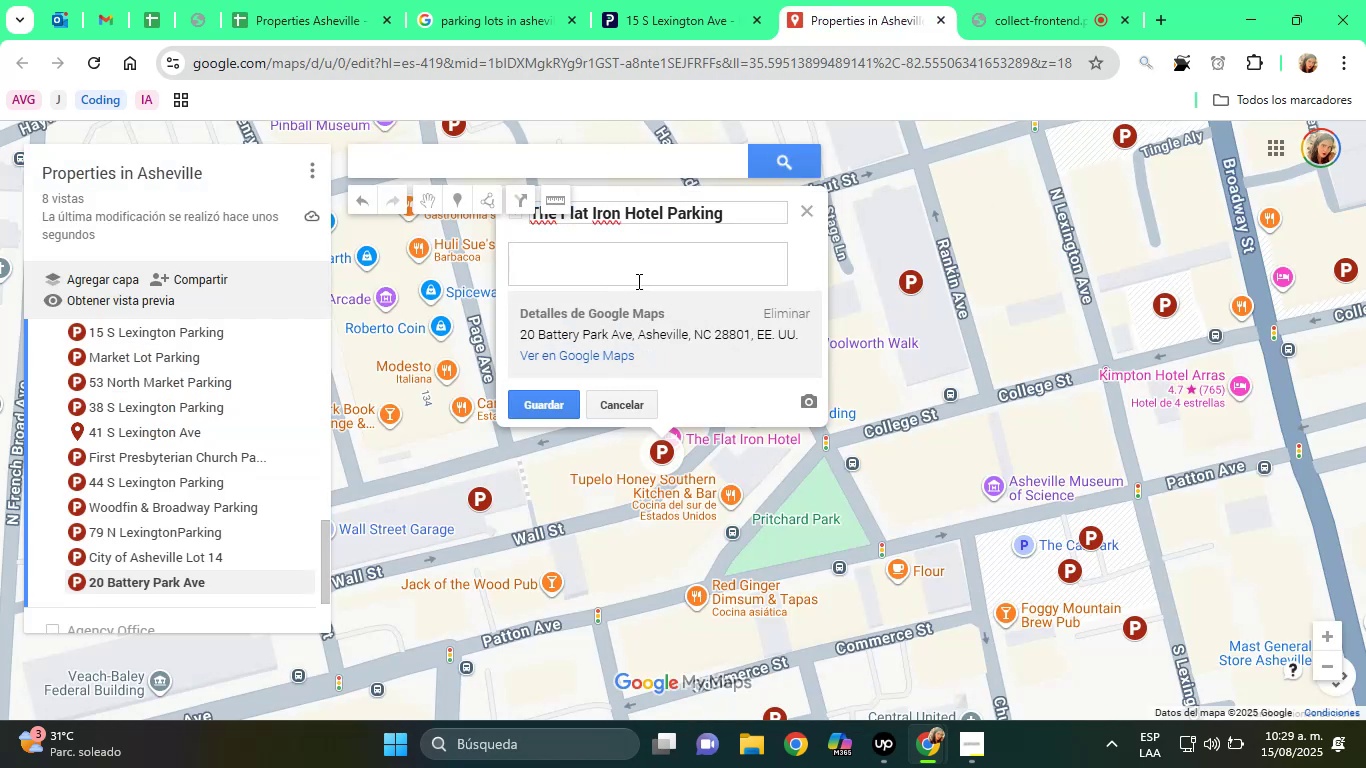 
type(Parking Lot)
 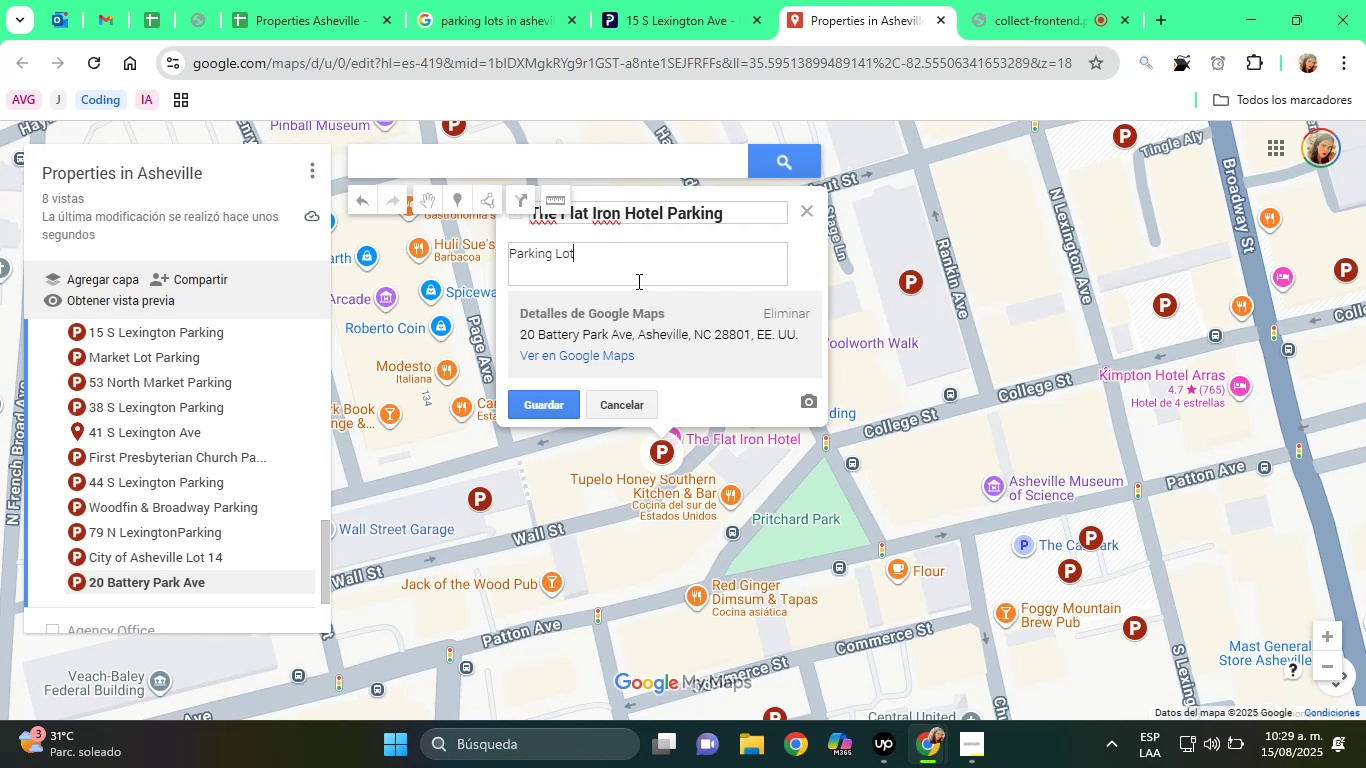 
key(Enter)
 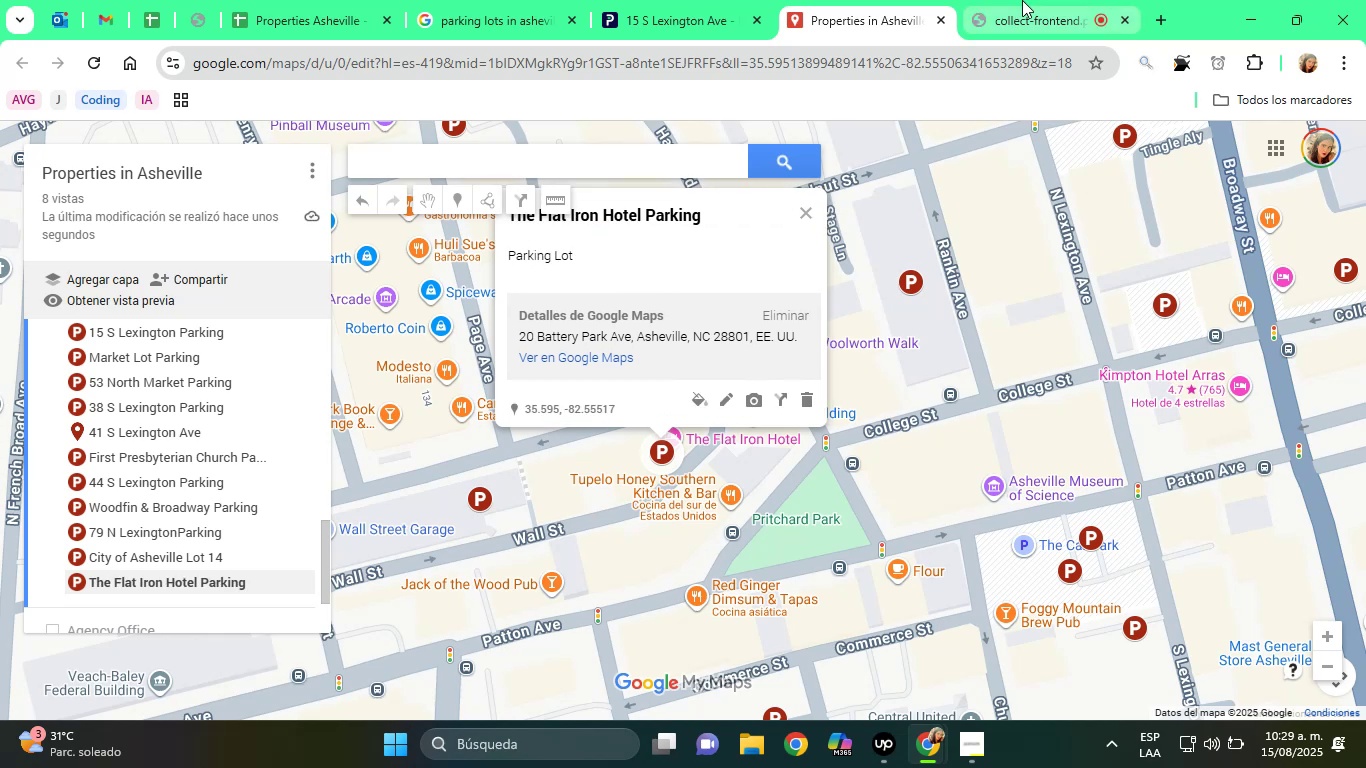 
left_click([1024, 0])
 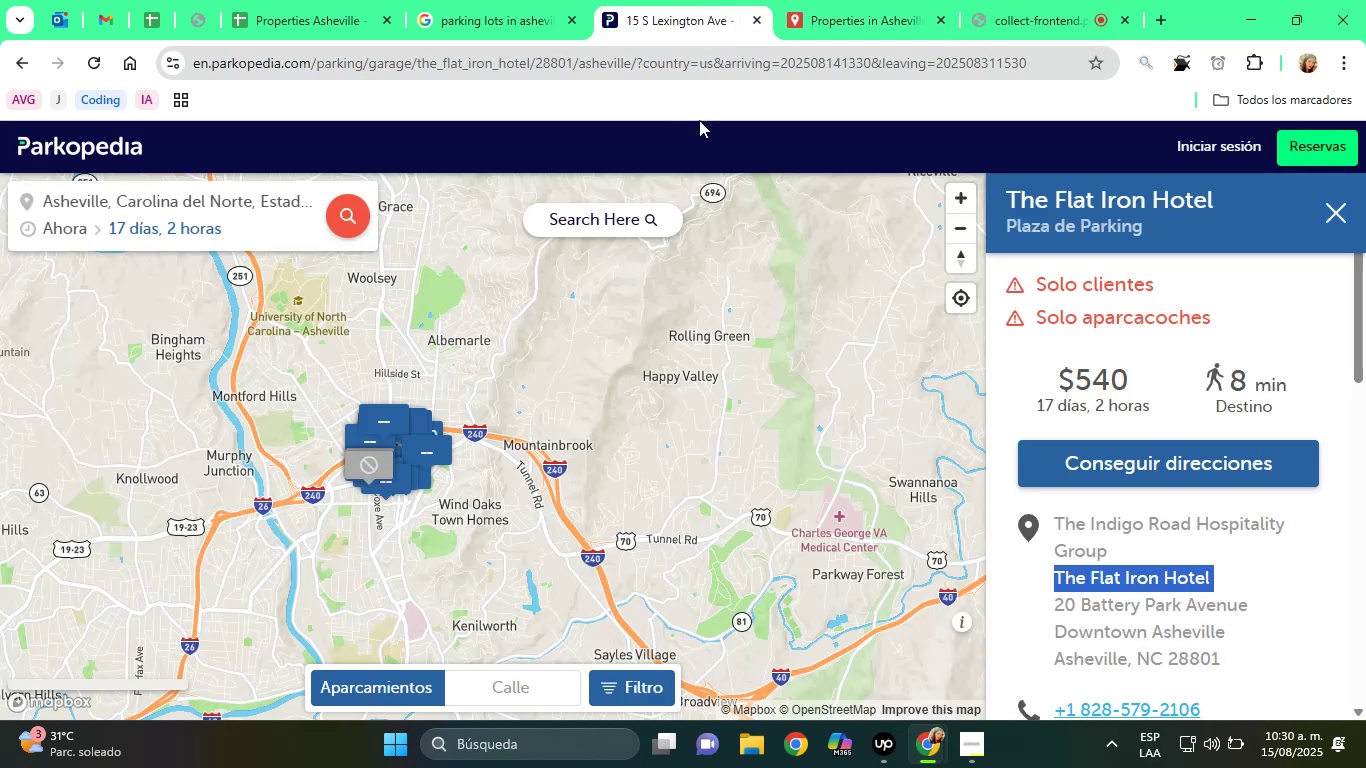 
left_click([839, 0])
 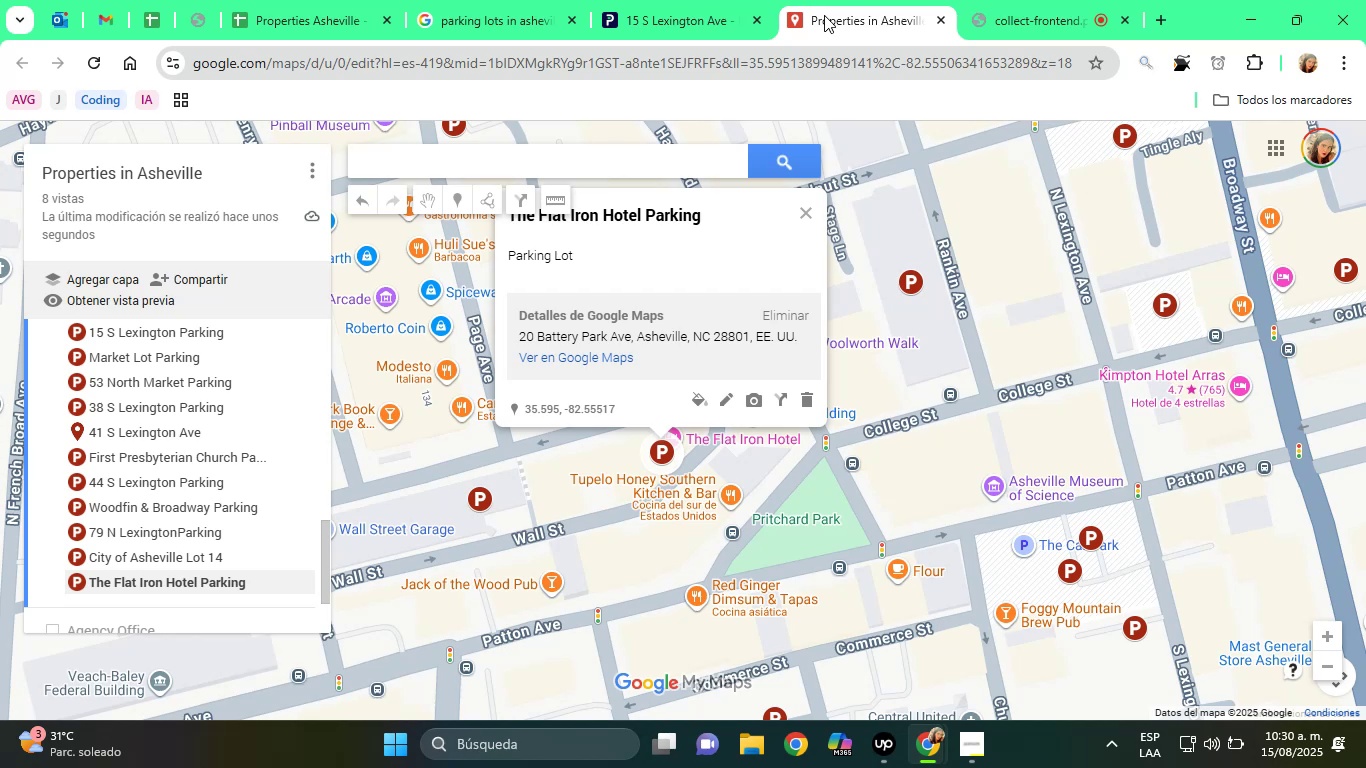 
wait(47.9)
 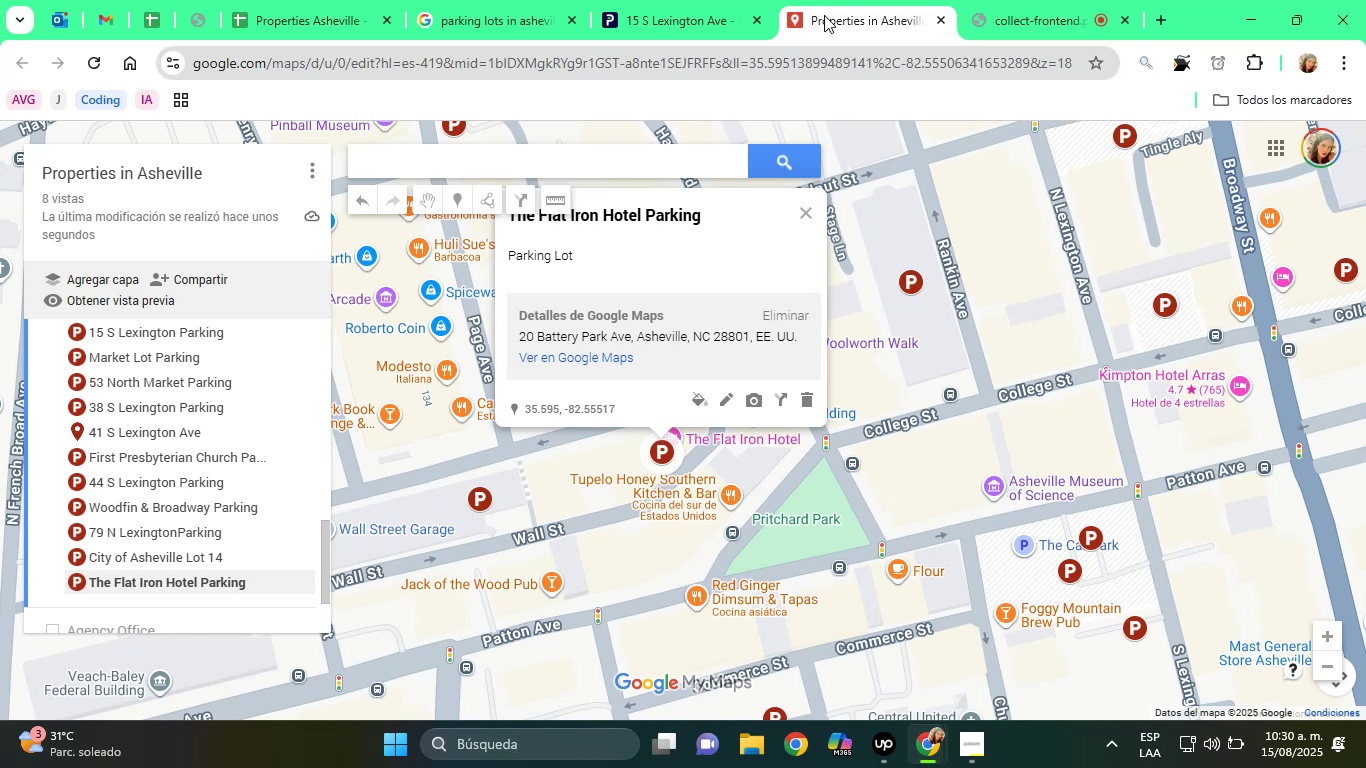 
left_click([687, 0])
 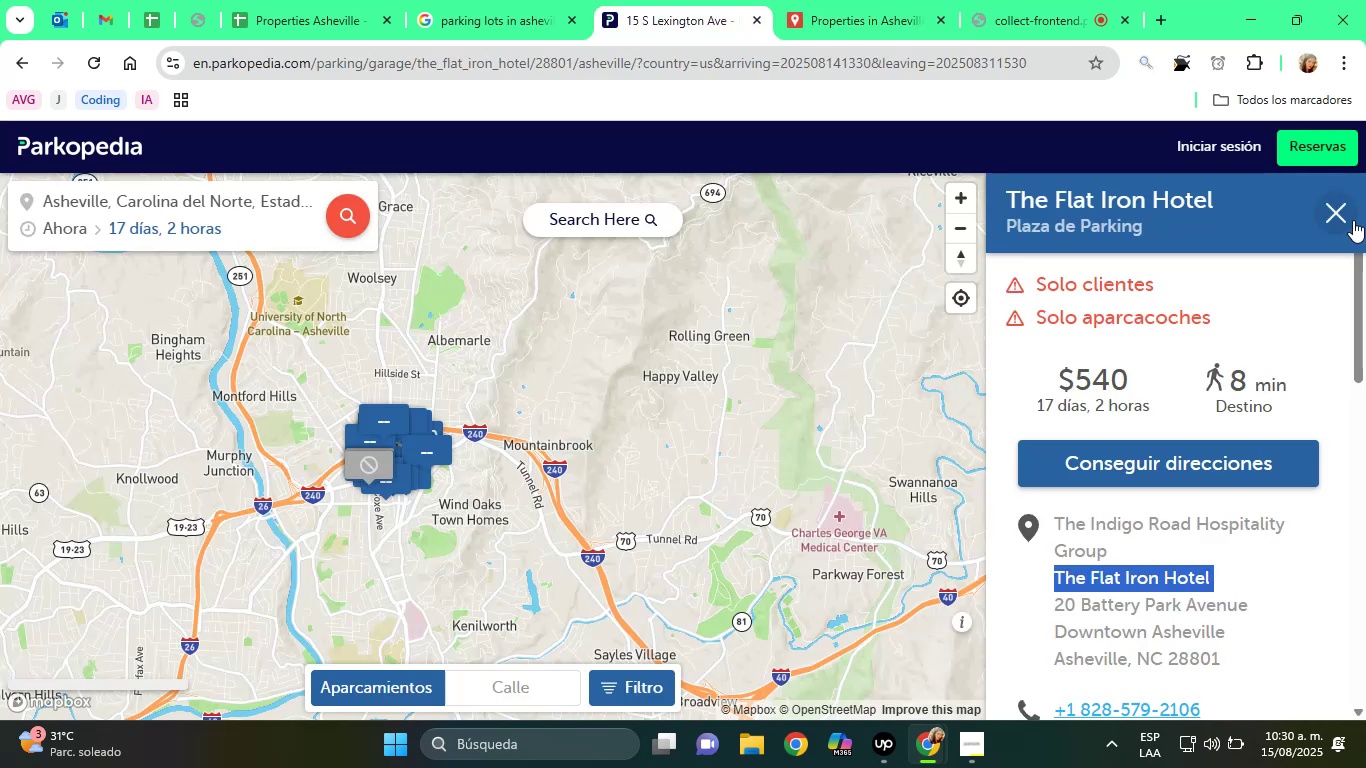 
left_click([1344, 215])
 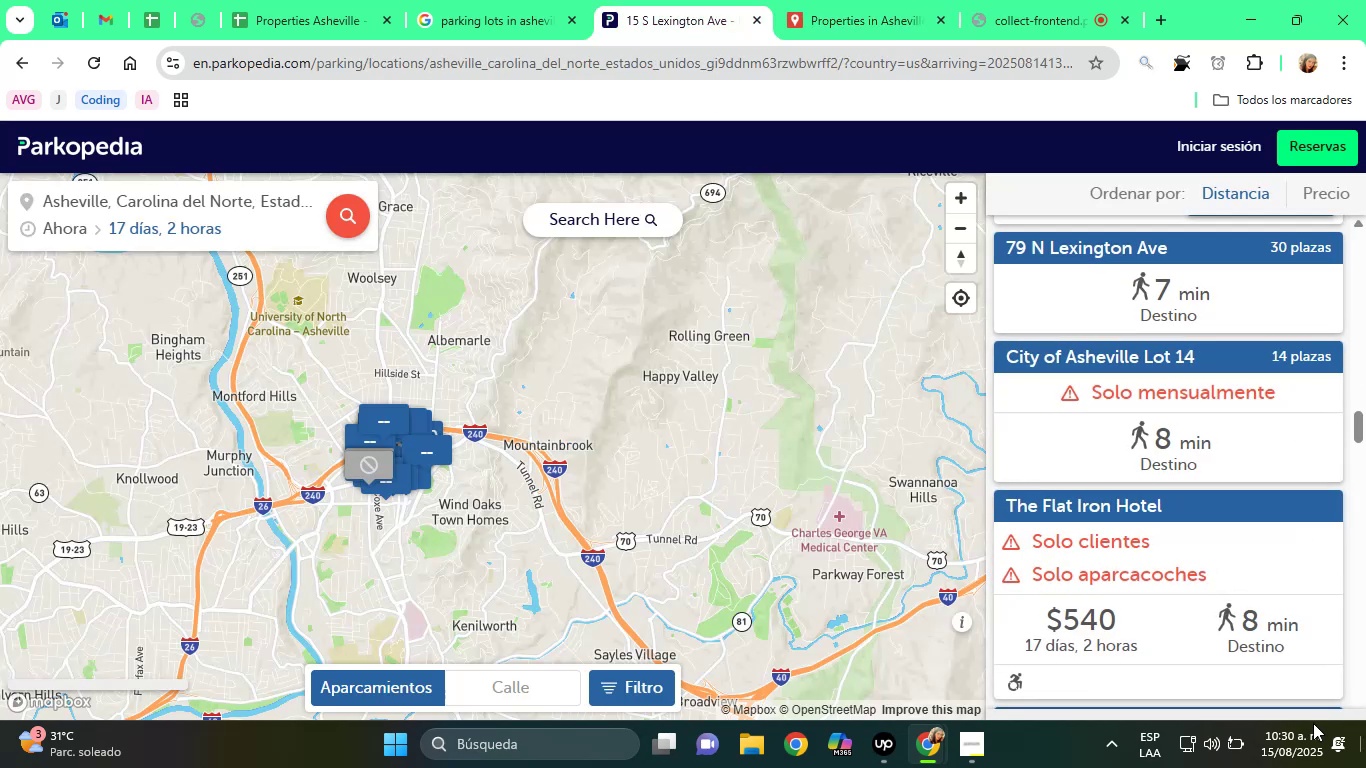 
scroll: coordinate [1106, 551], scroll_direction: down, amount: 3.0
 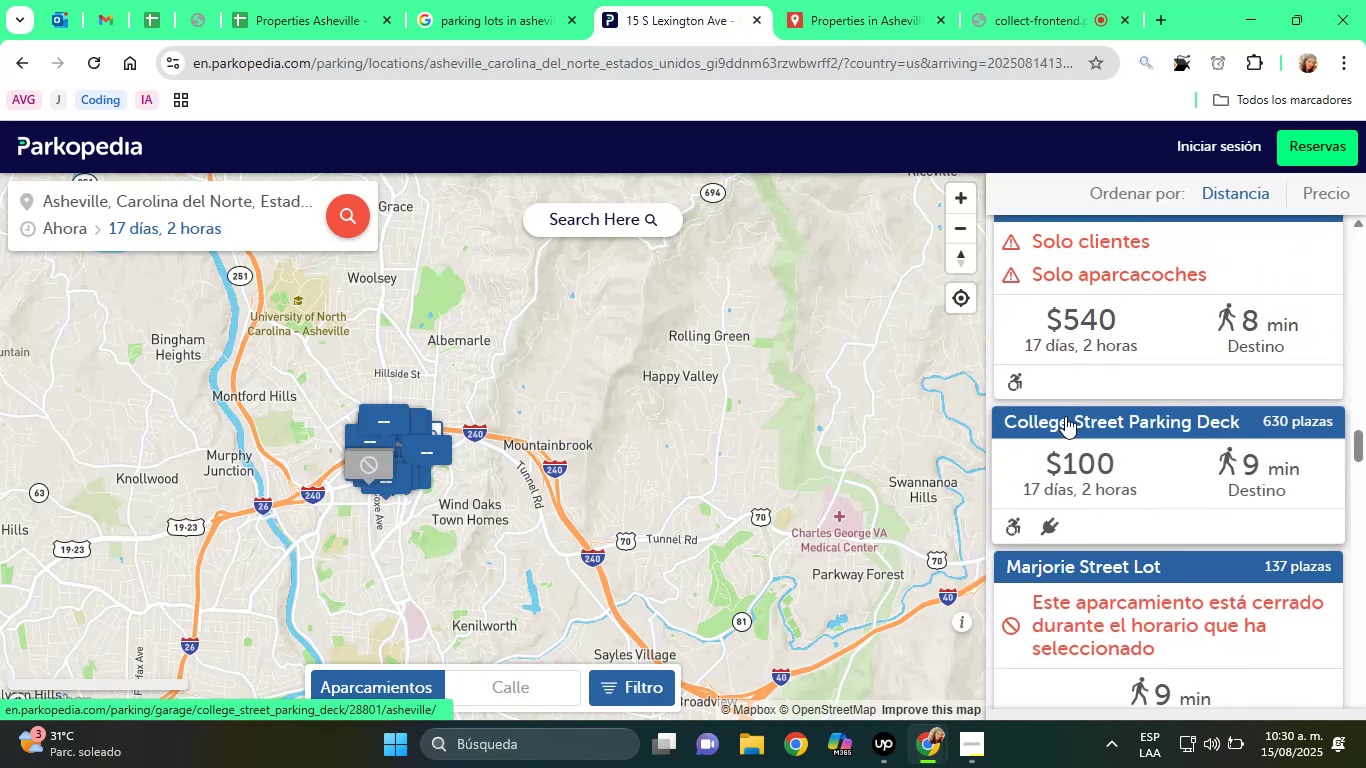 
left_click([1065, 415])
 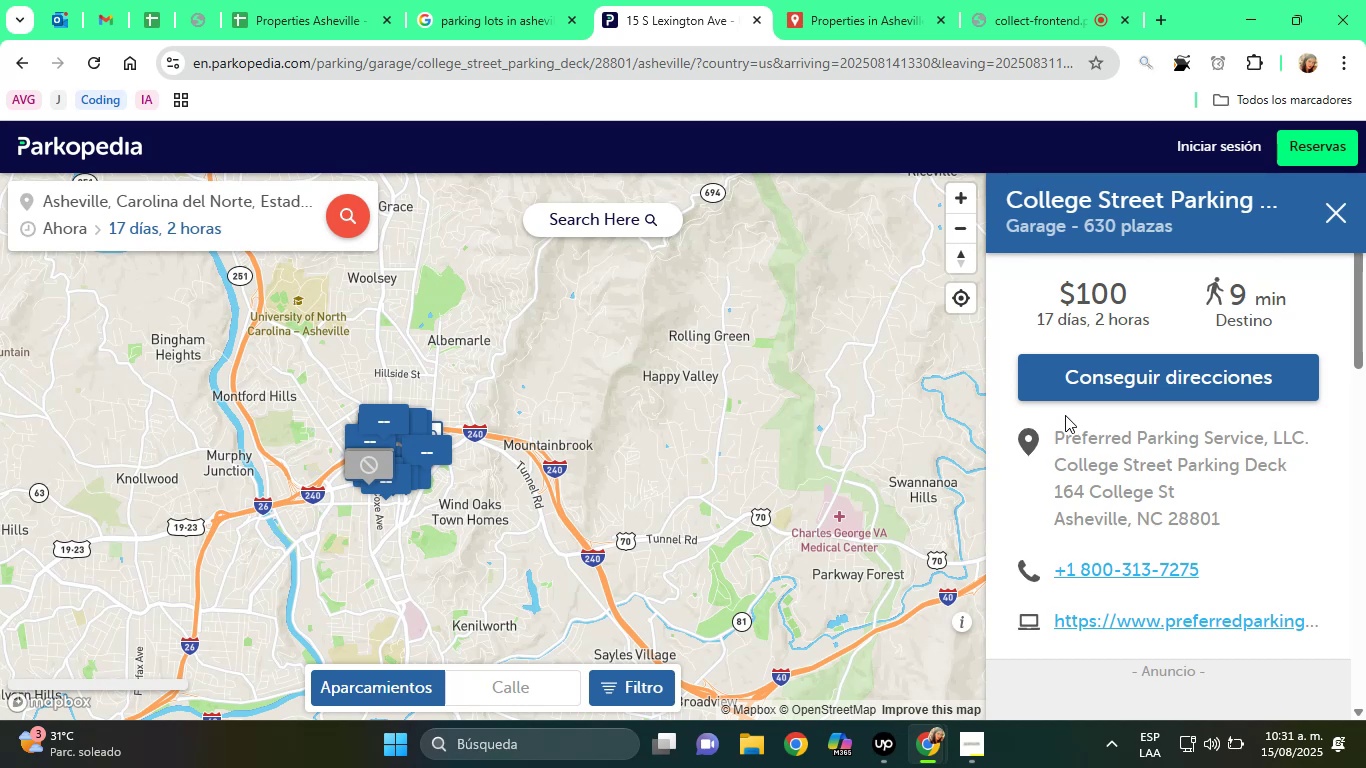 